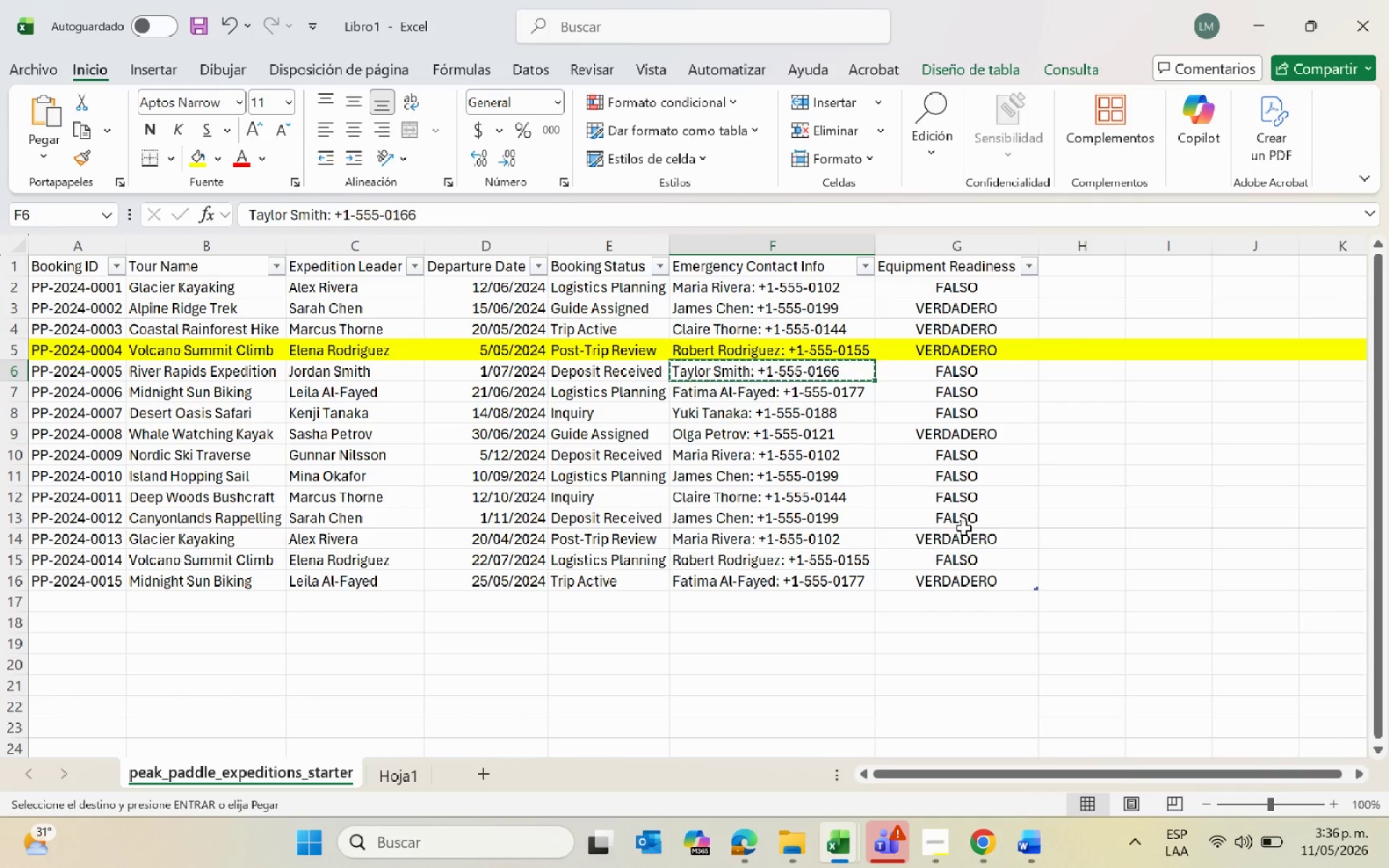 
key(Alt+Tab)
 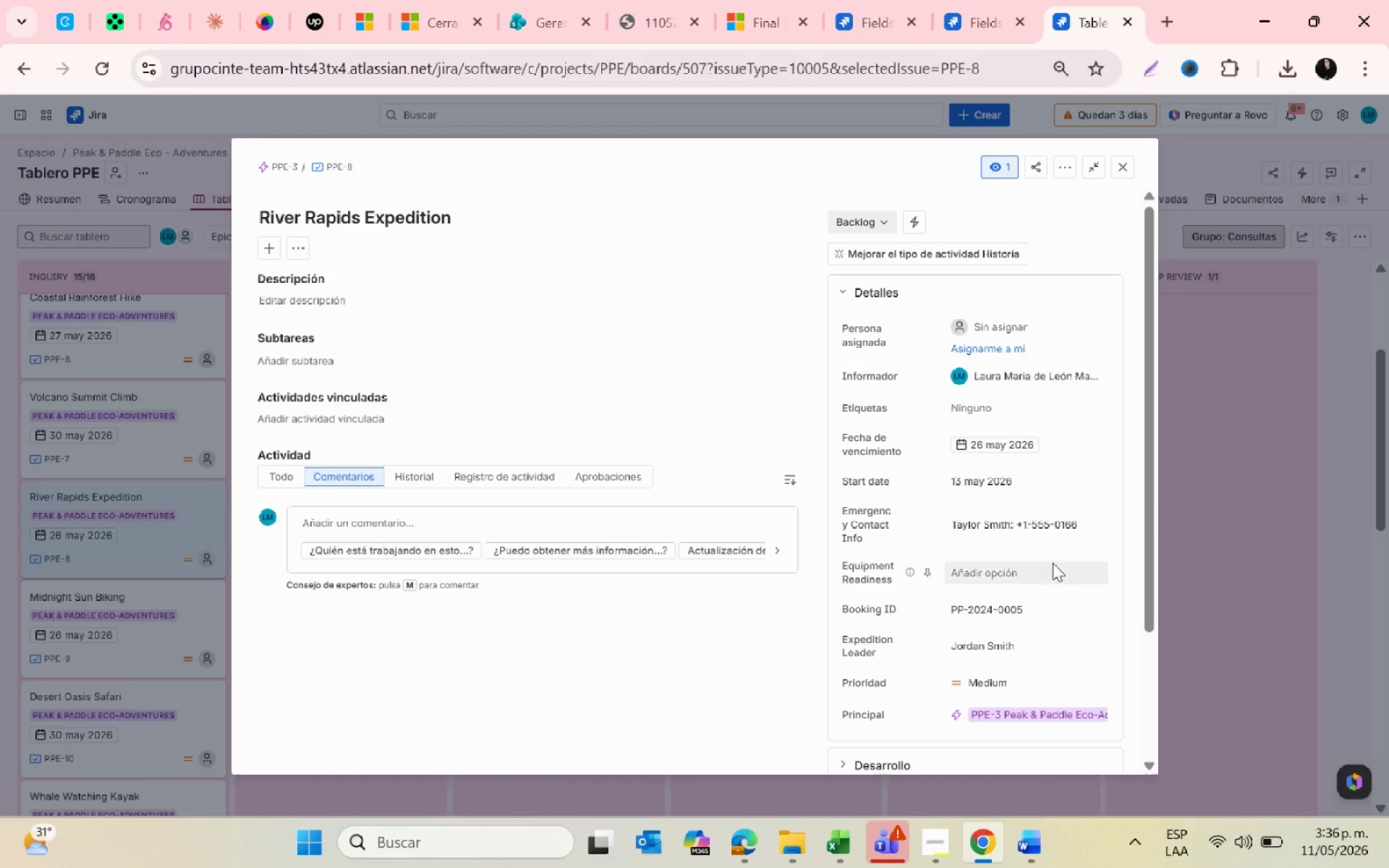 
key(Escape)
 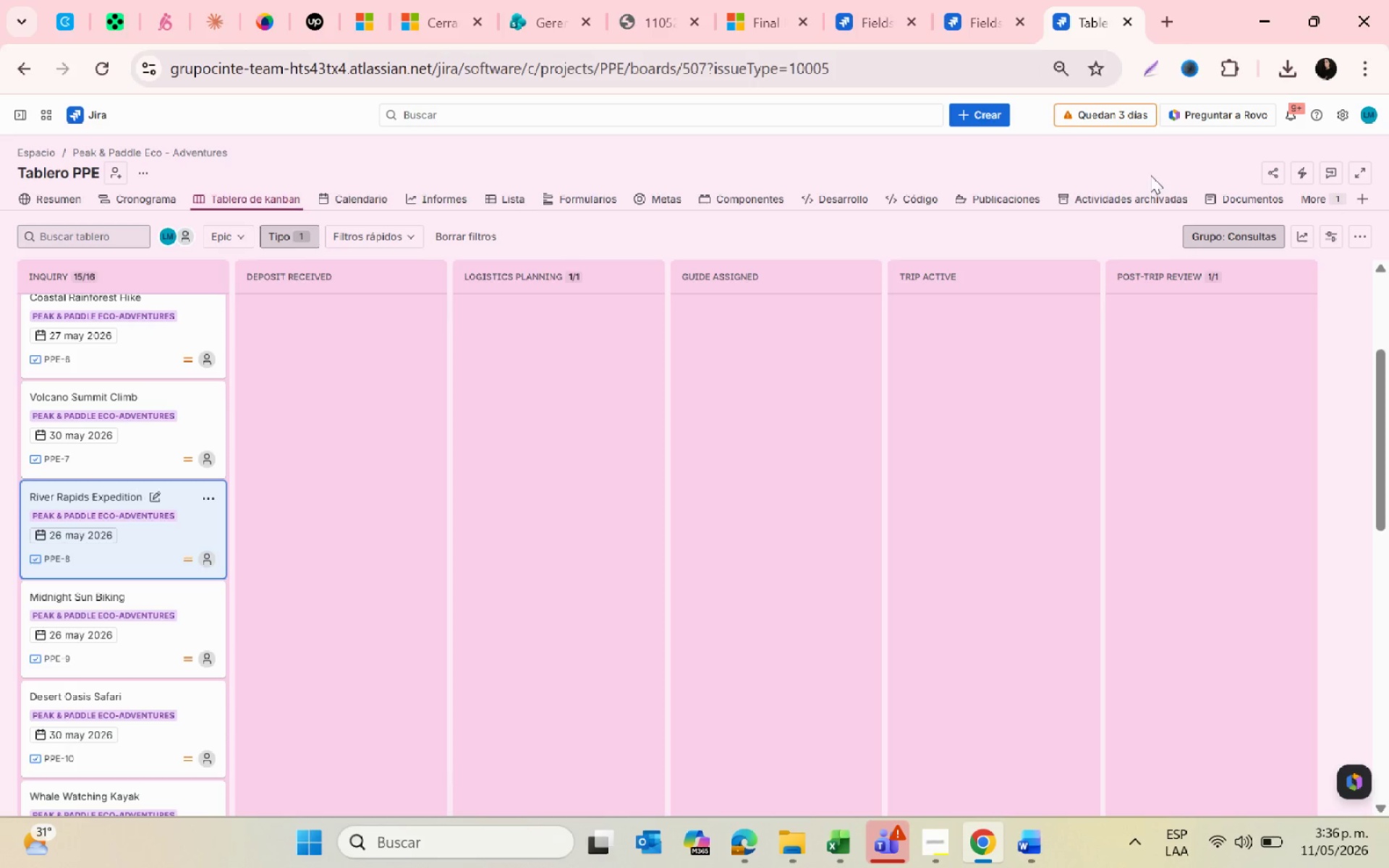 
key(Alt+AltLeft)
 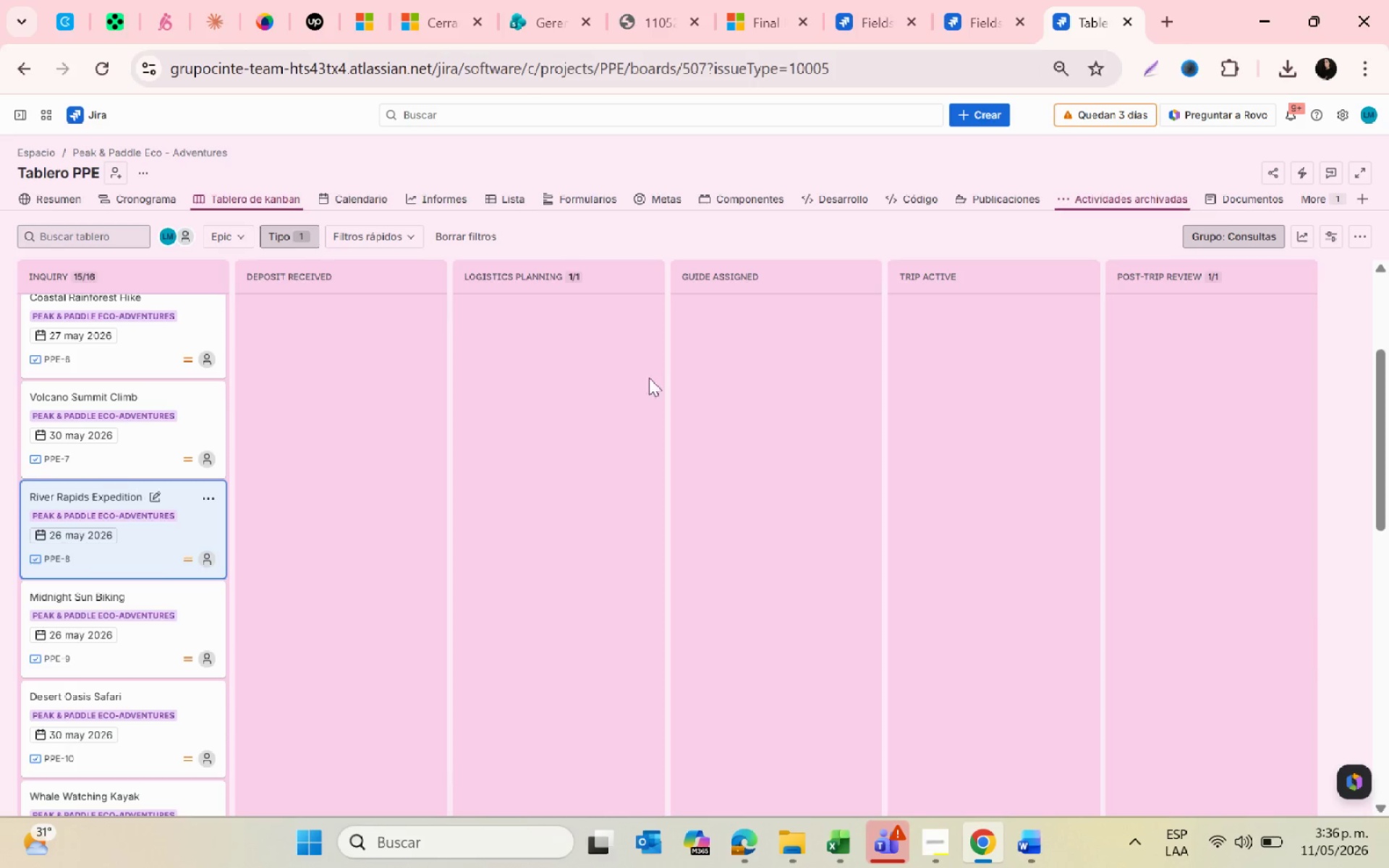 
key(Alt+Tab)
 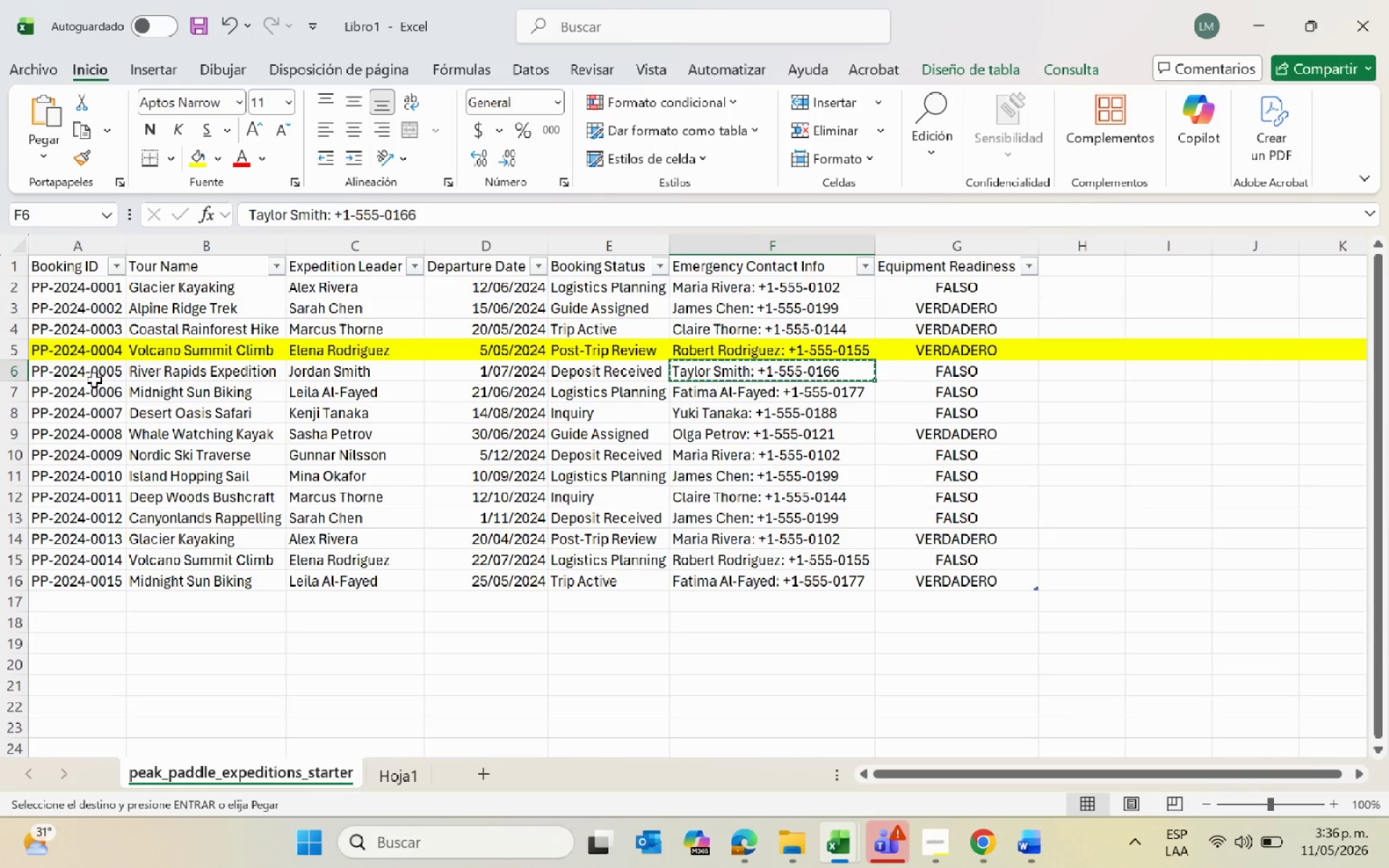 
left_click([19, 373])
 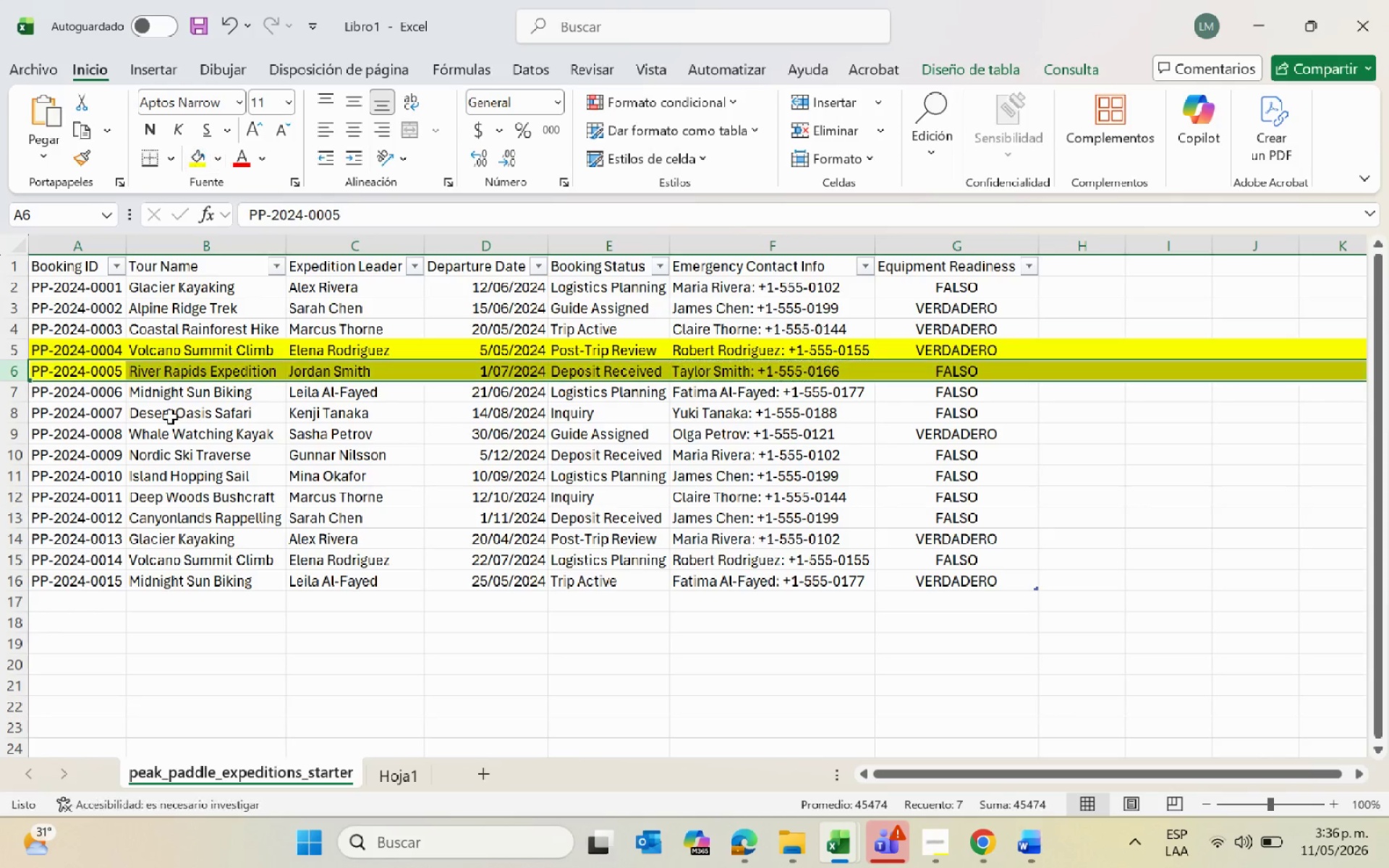 
scroll: coordinate [167, 393], scroll_direction: down, amount: 2.0
 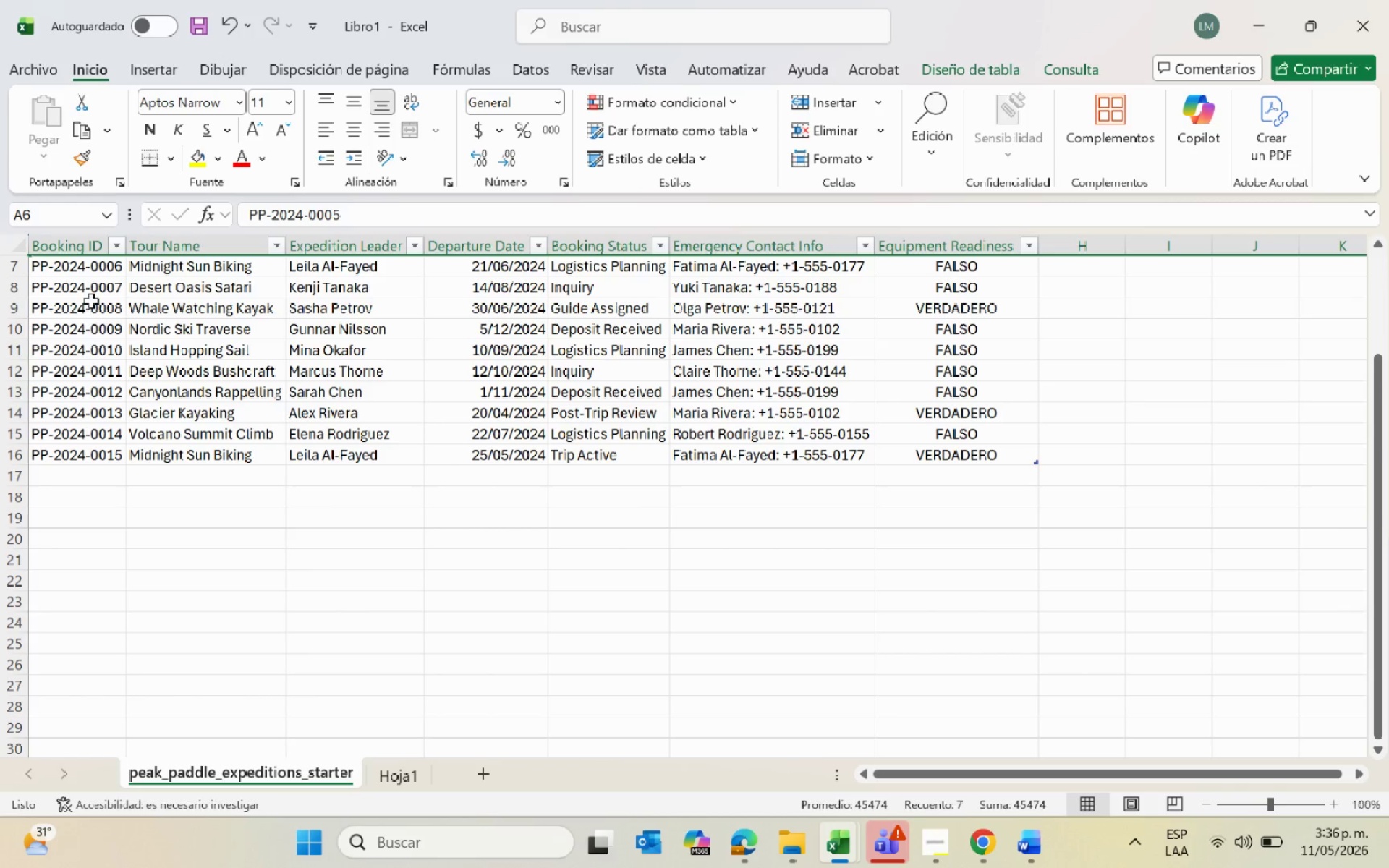 
left_click([77, 271])
 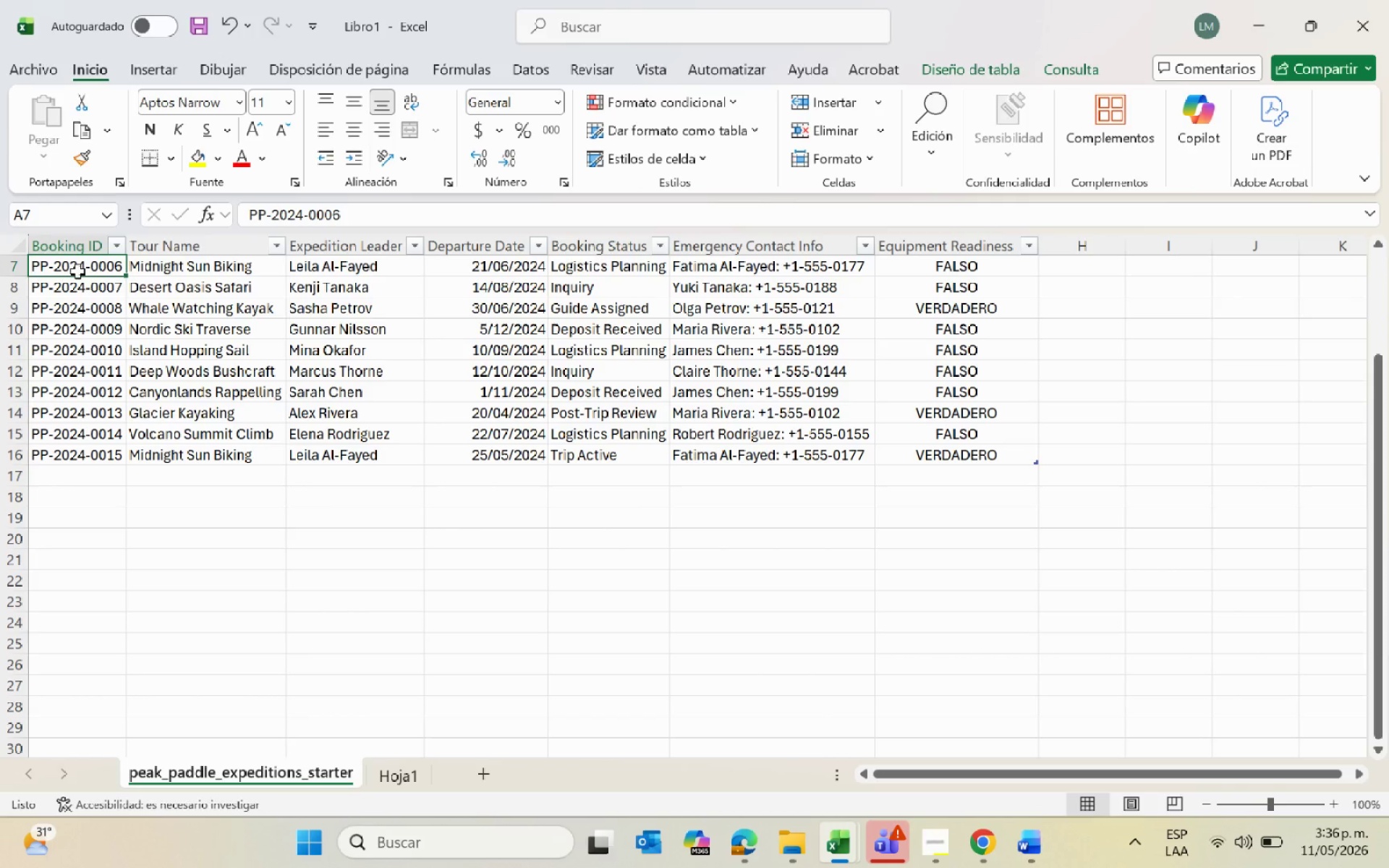 
key(Control+C)
 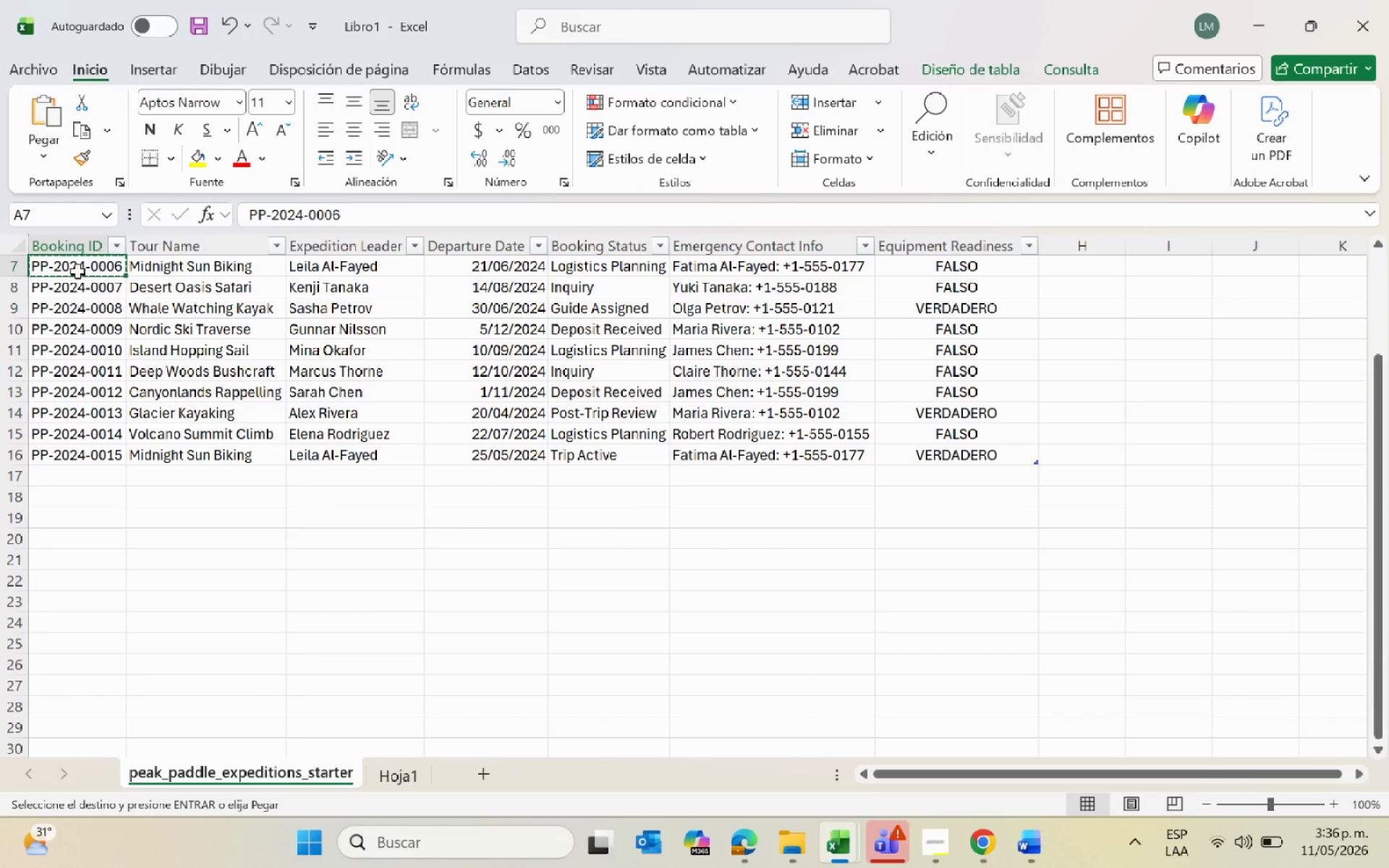 
key(Alt+AltLeft)
 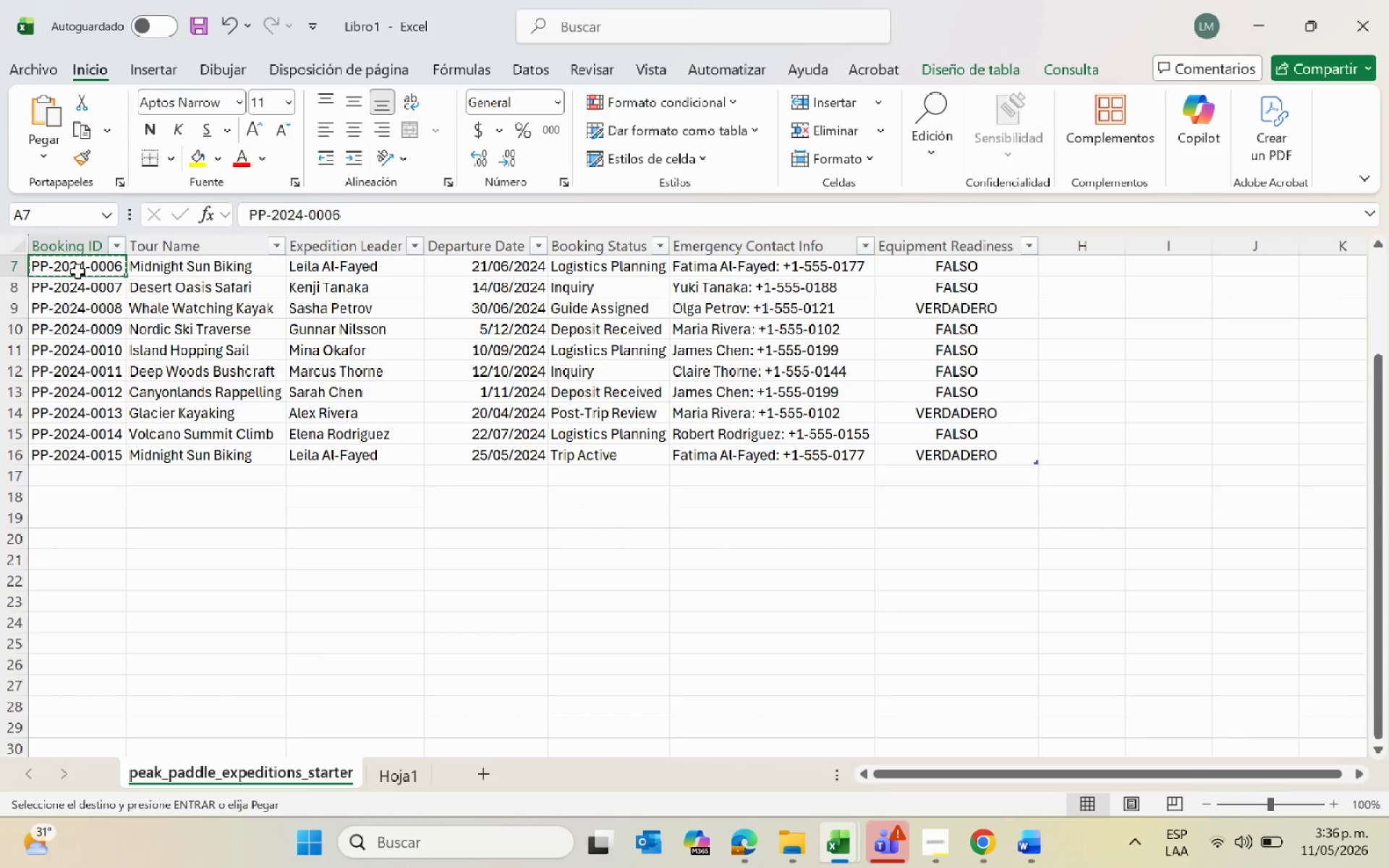 
key(Alt+Tab)
 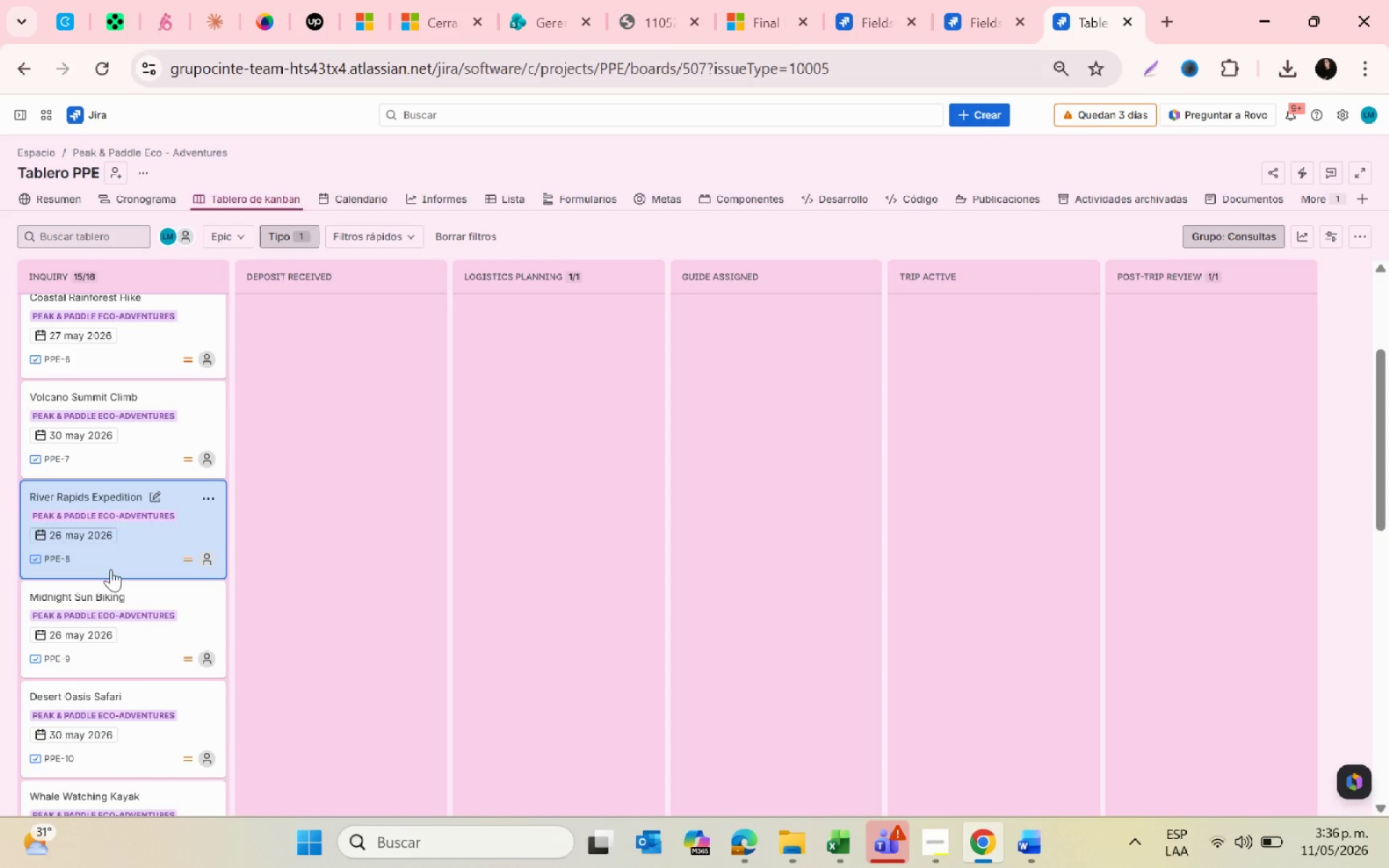 
scroll: coordinate [111, 593], scroll_direction: down, amount: 2.0
 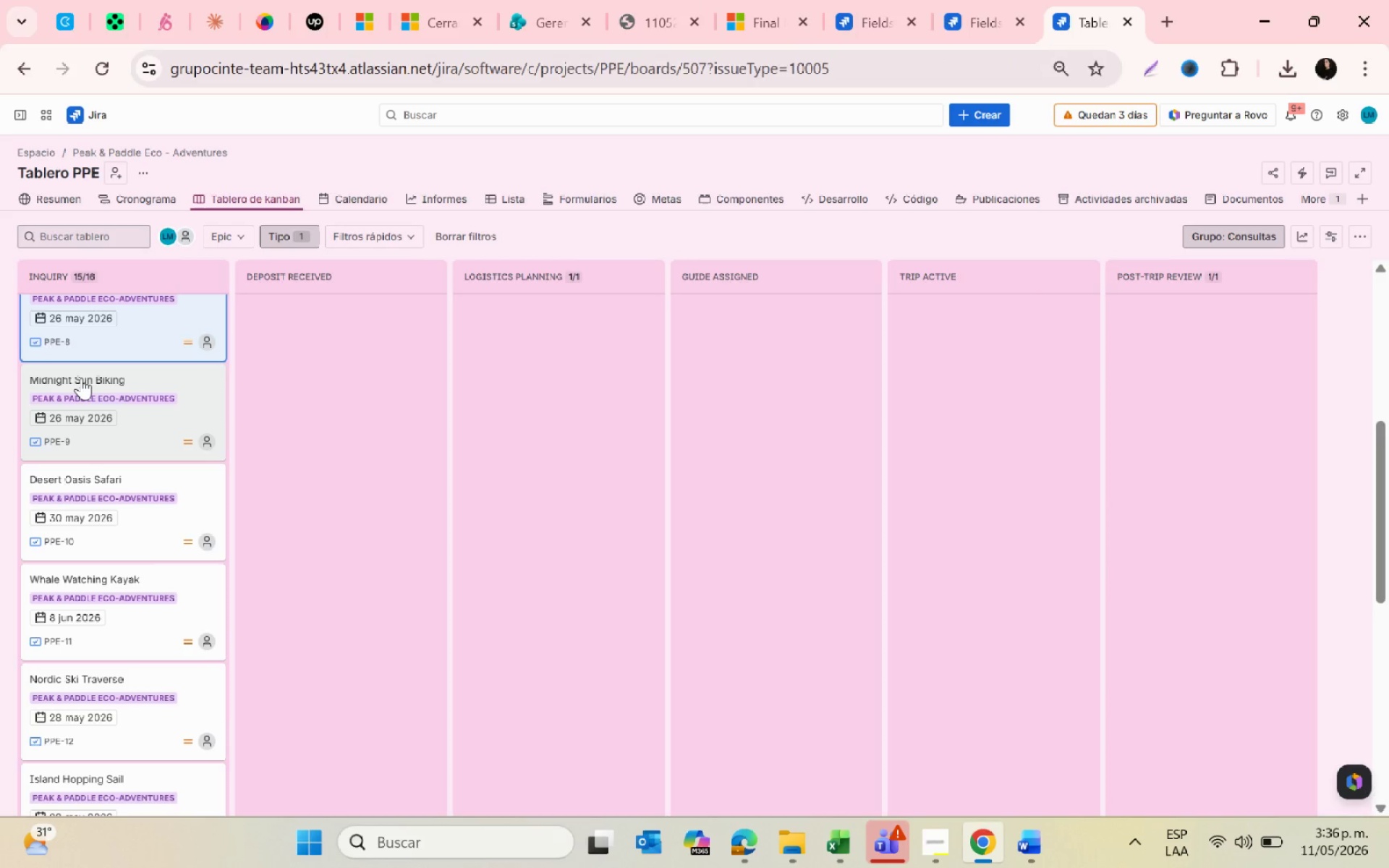 
left_click([80, 377])
 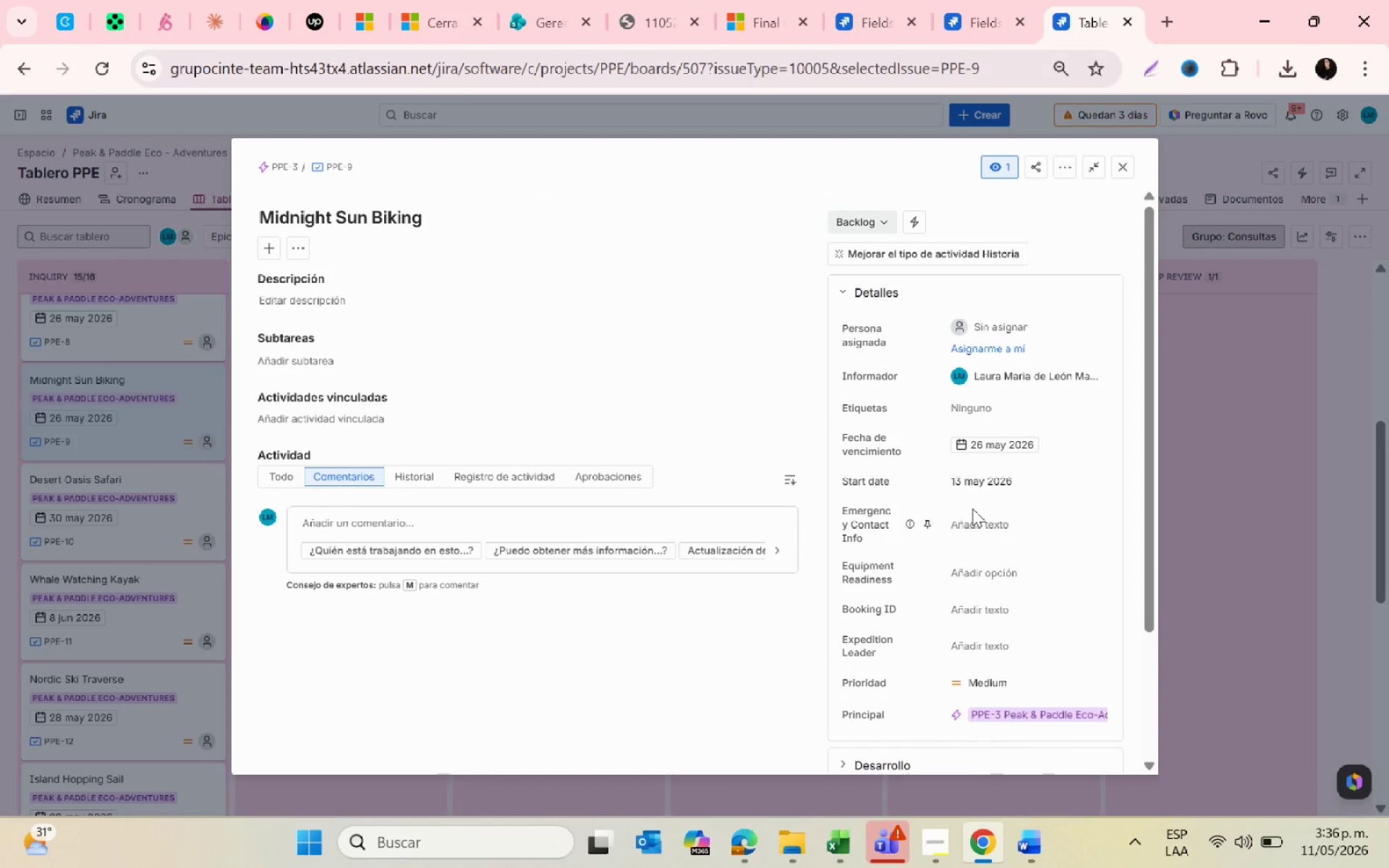 
left_click([972, 519])
 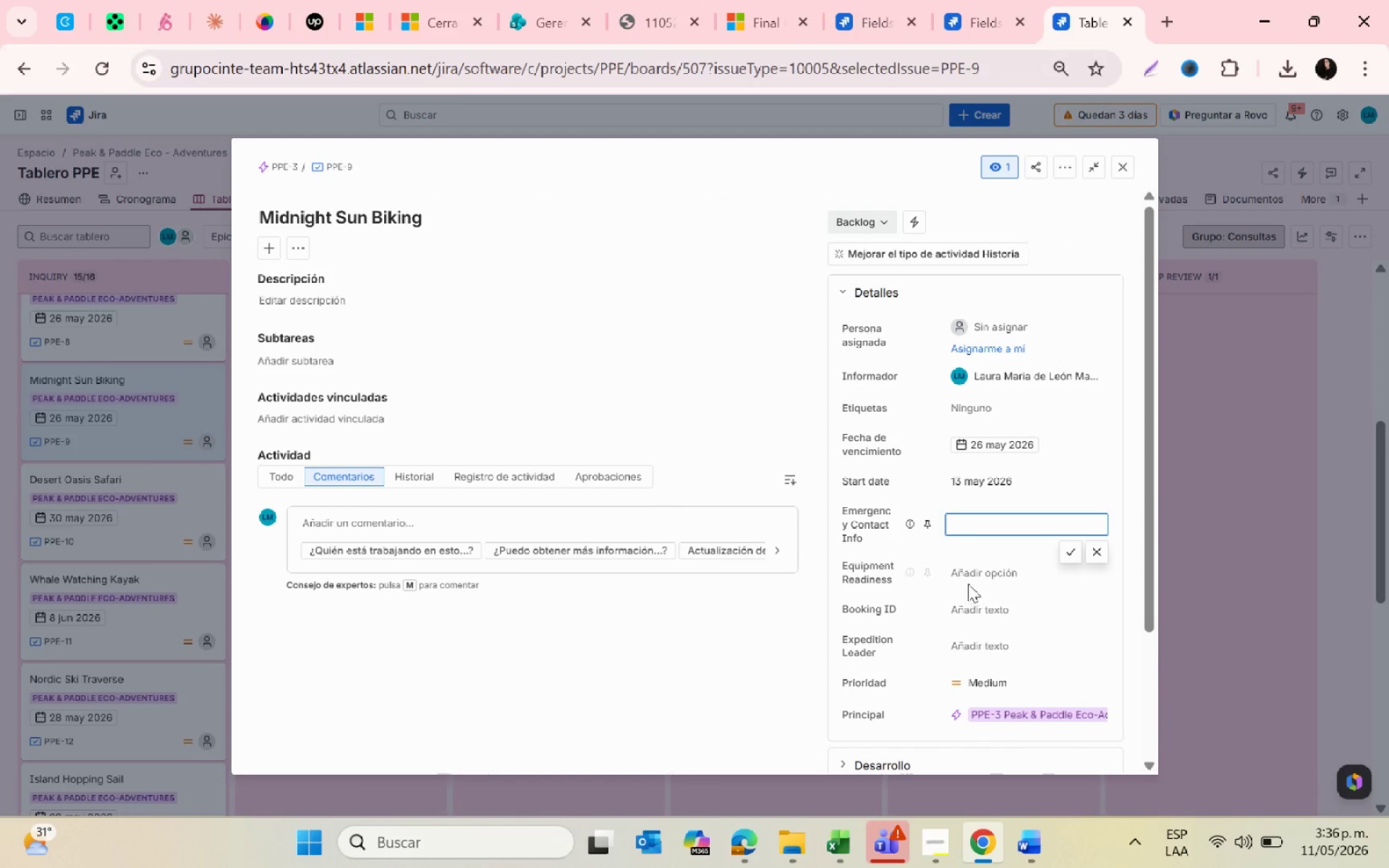 
left_click([967, 609])
 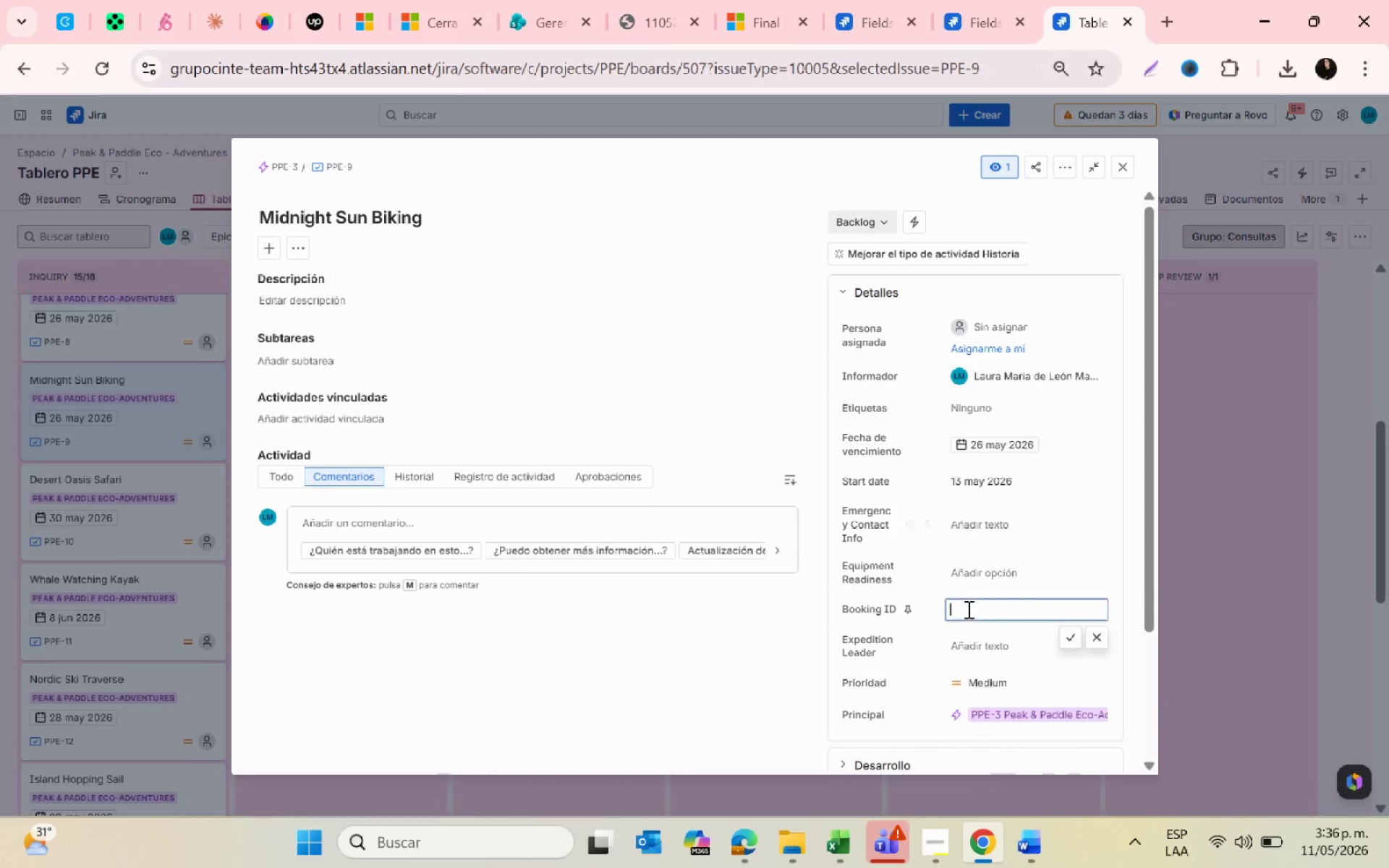 
key(Control+V)
 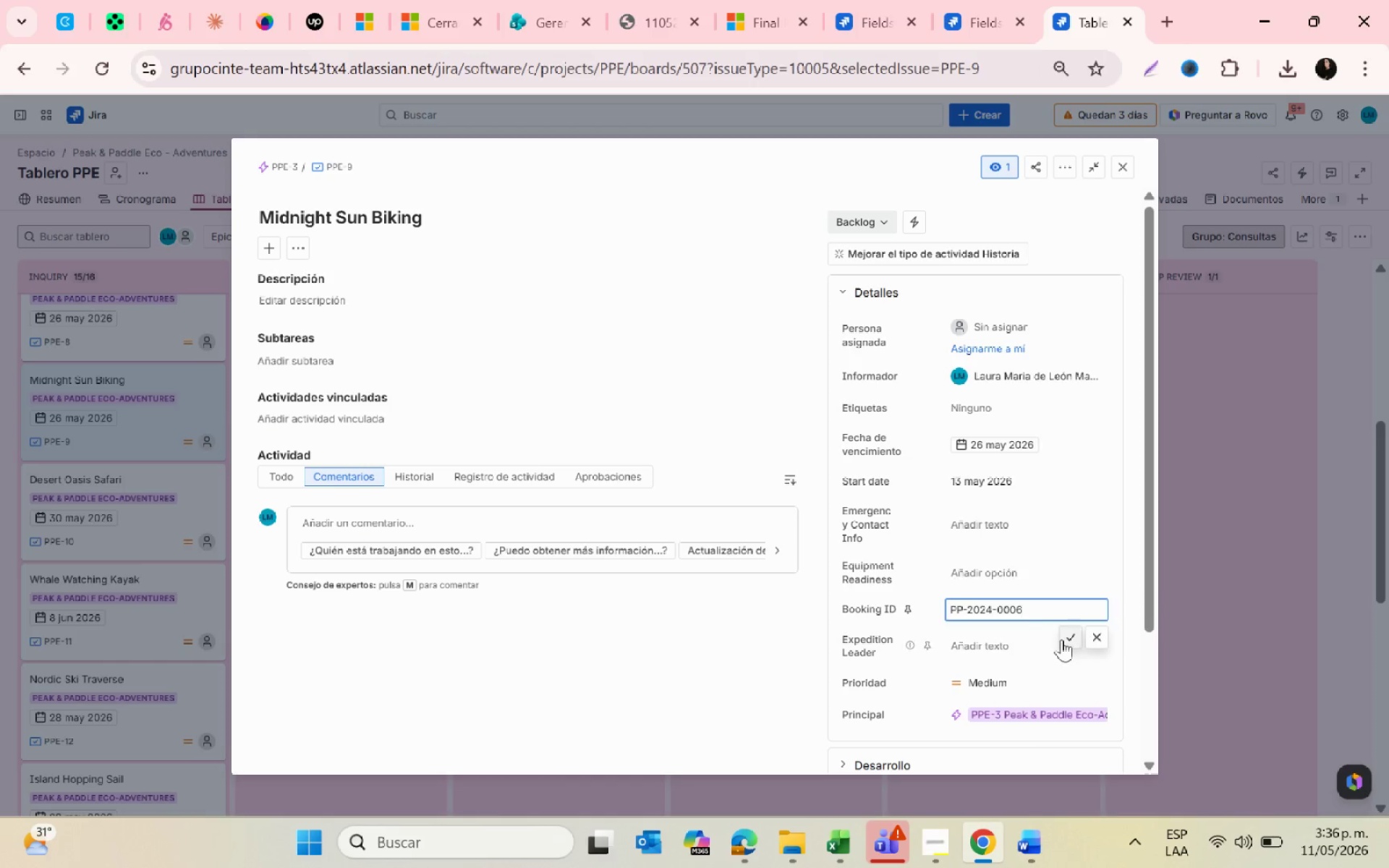 
left_click([1063, 637])
 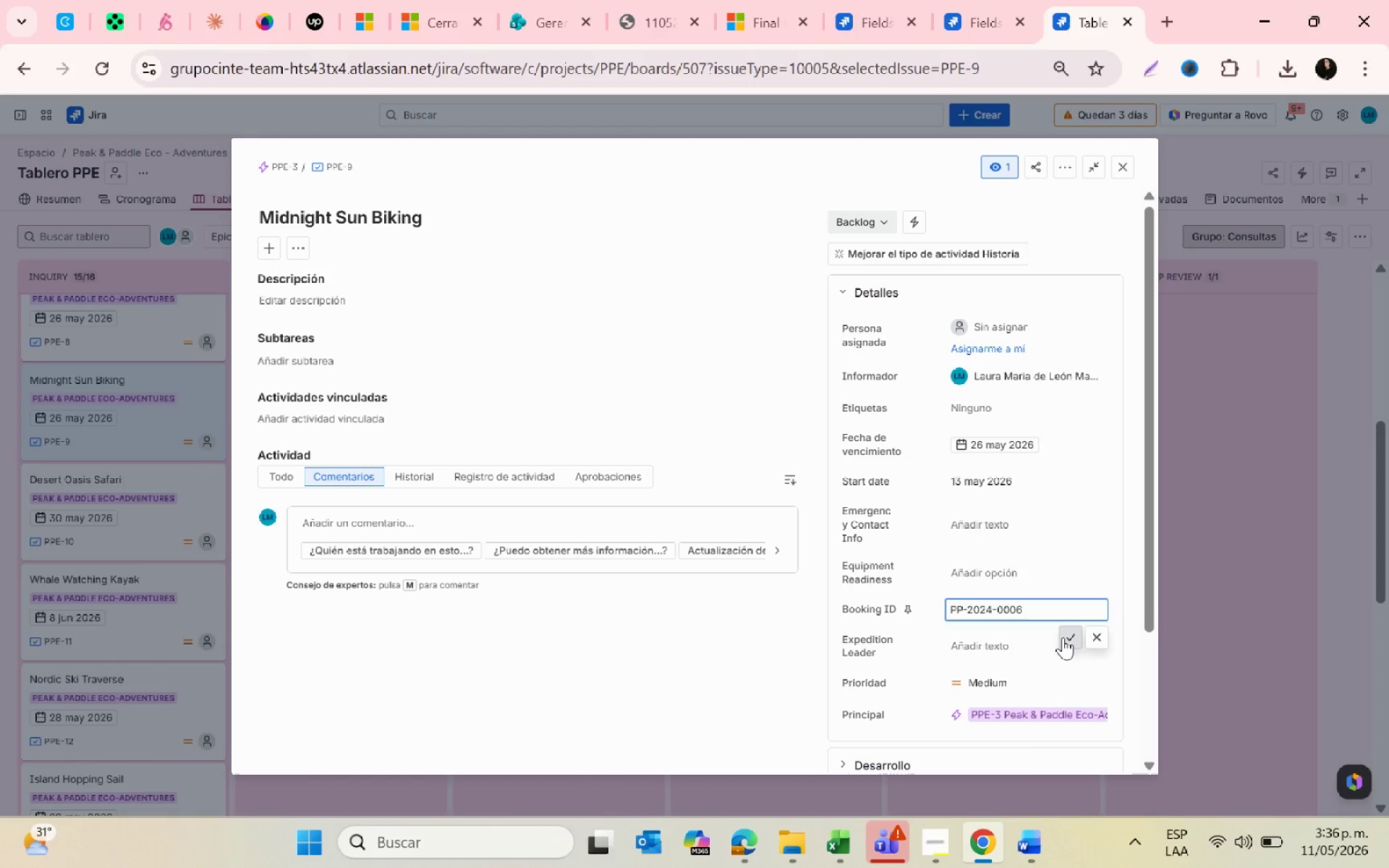 
key(Alt+AltLeft)
 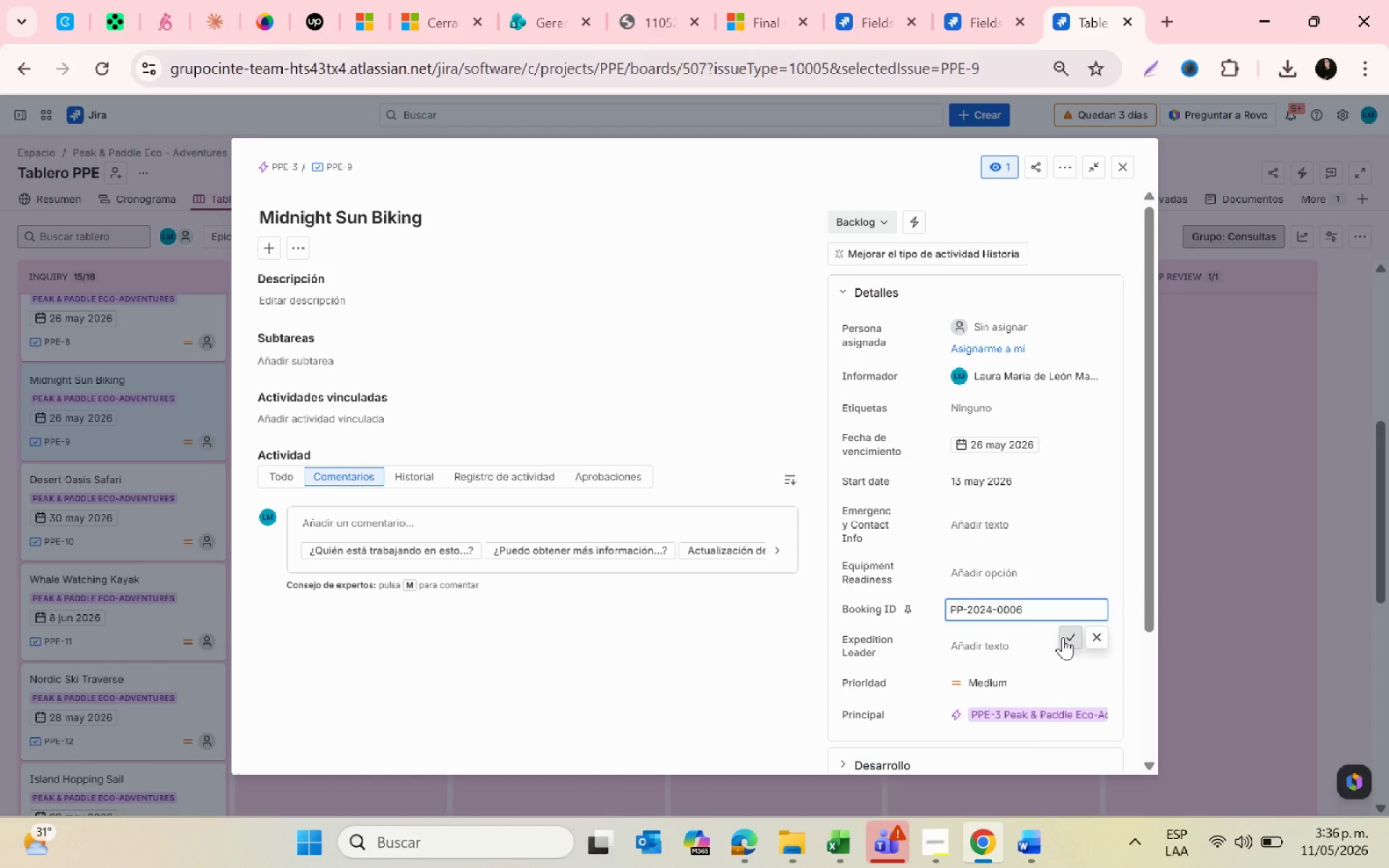 
key(Alt+Tab)
 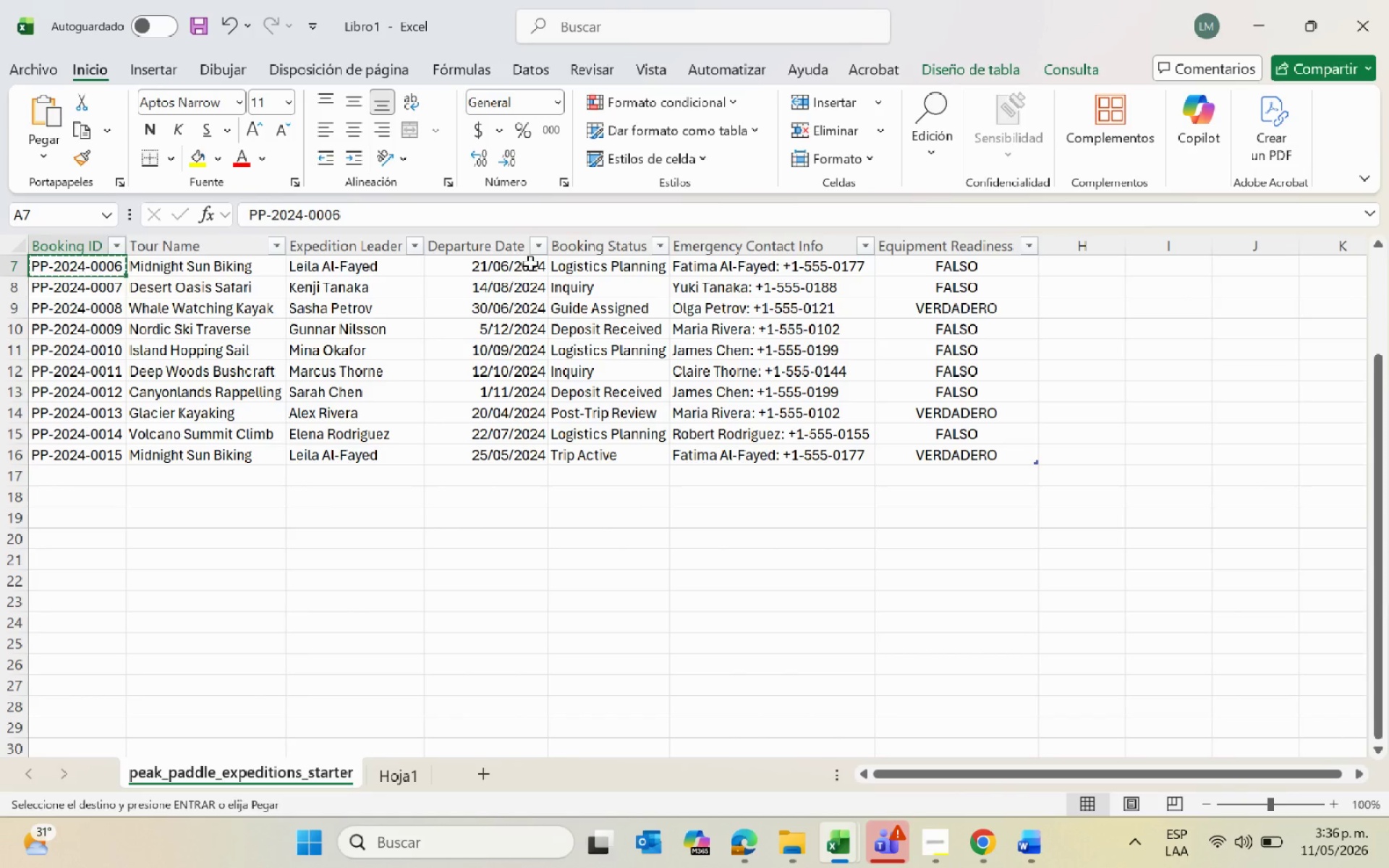 
left_click([363, 263])
 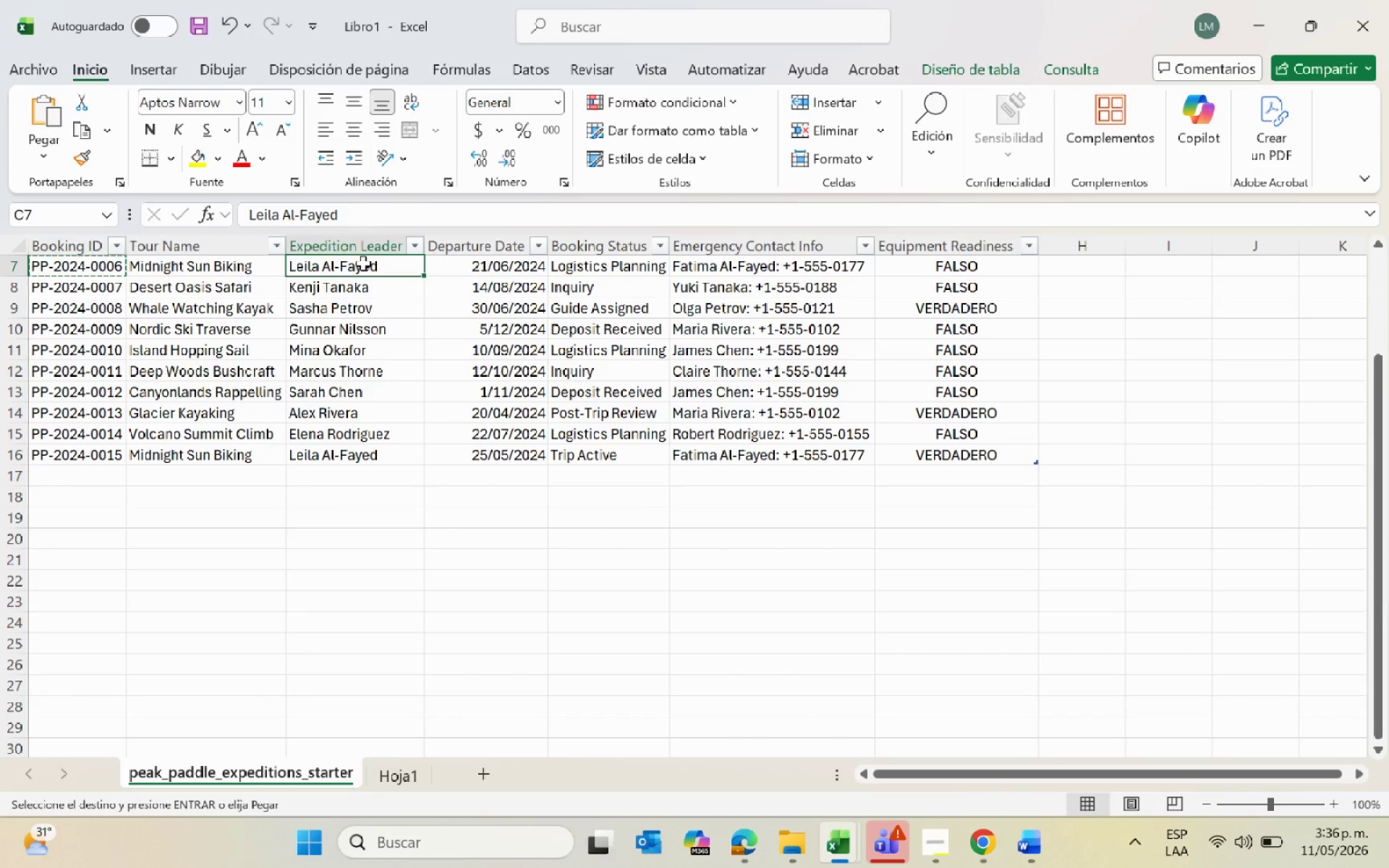 
key(Control+C)
 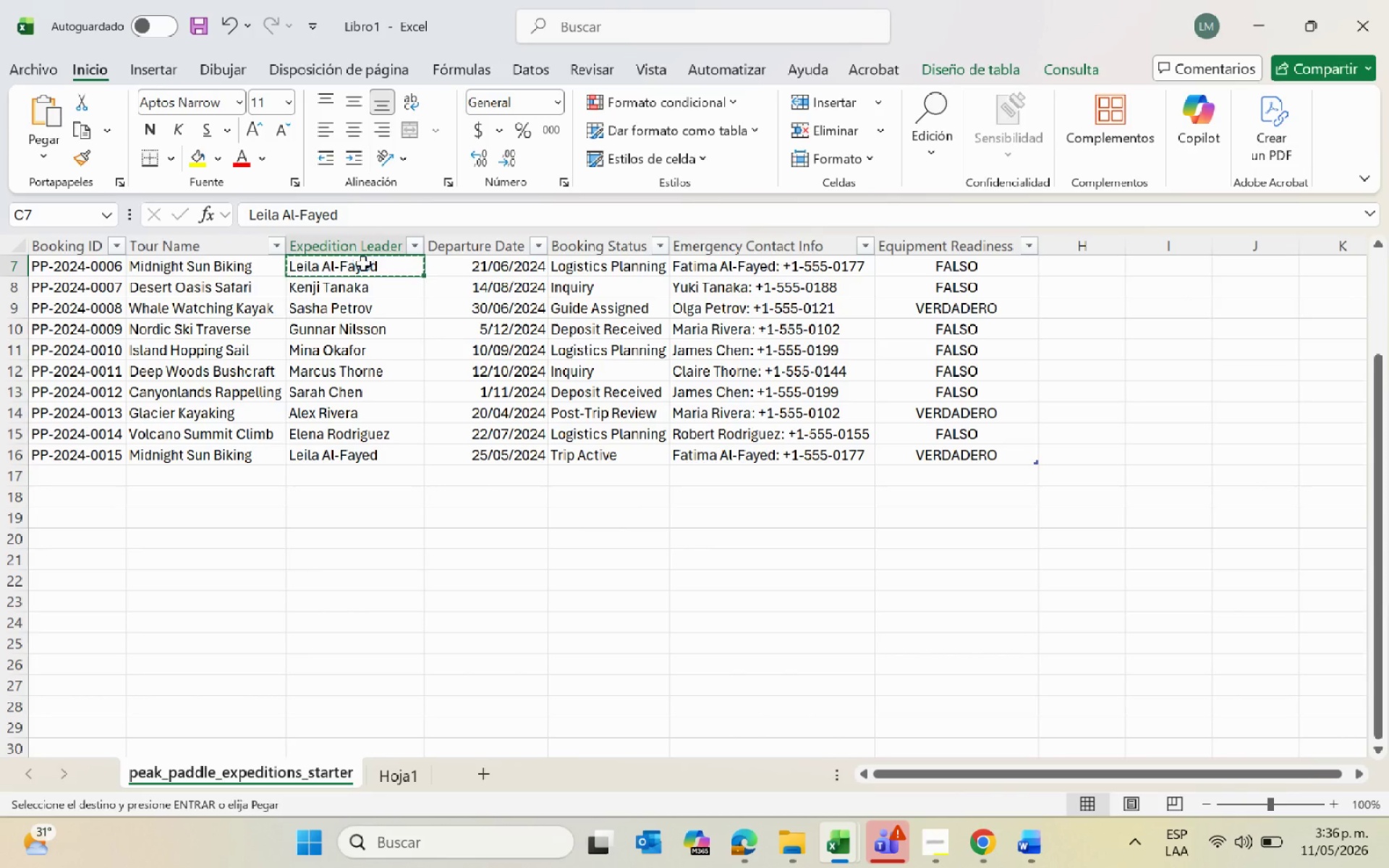 
key(Alt+AltLeft)
 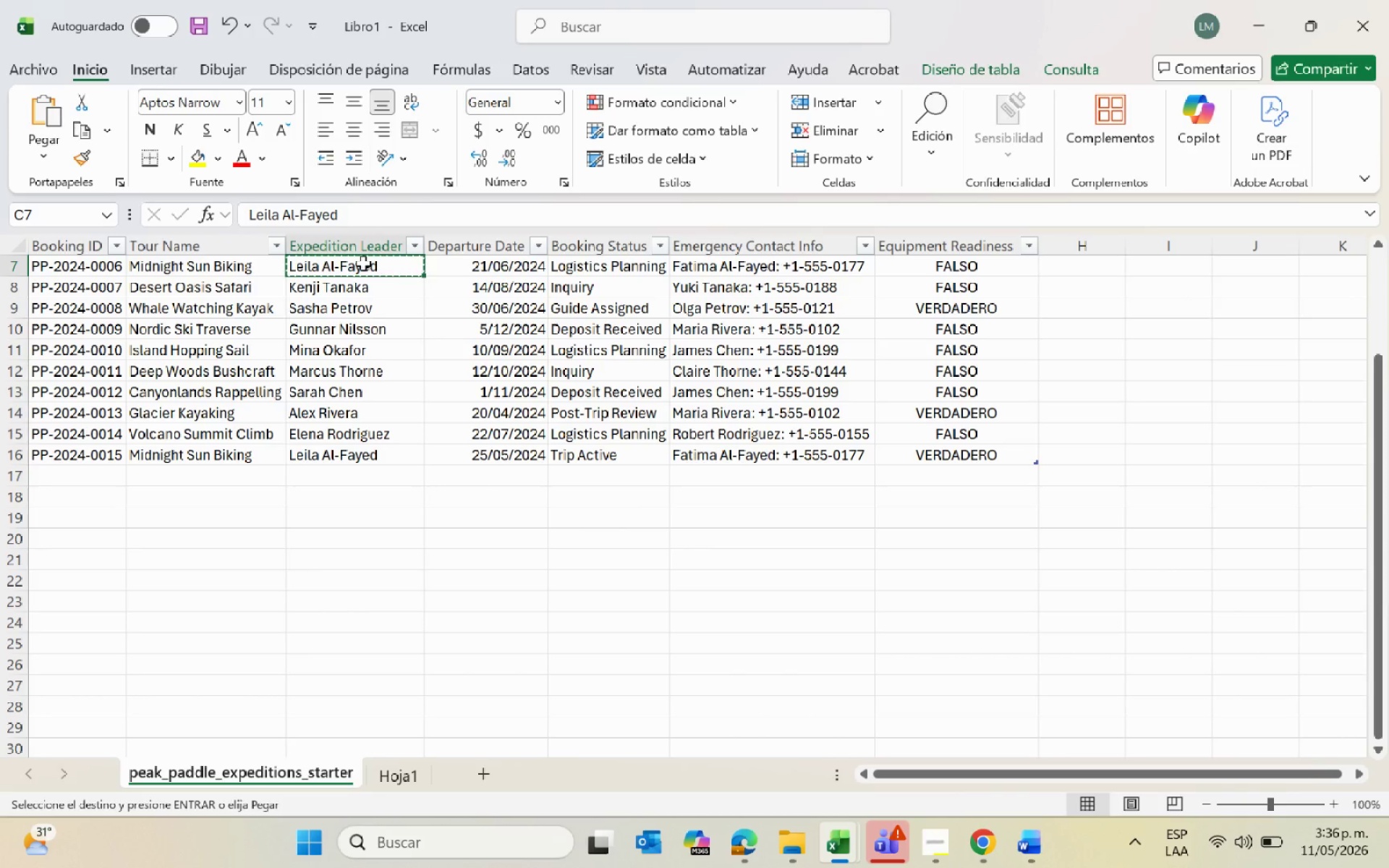 
key(Alt+Tab)
 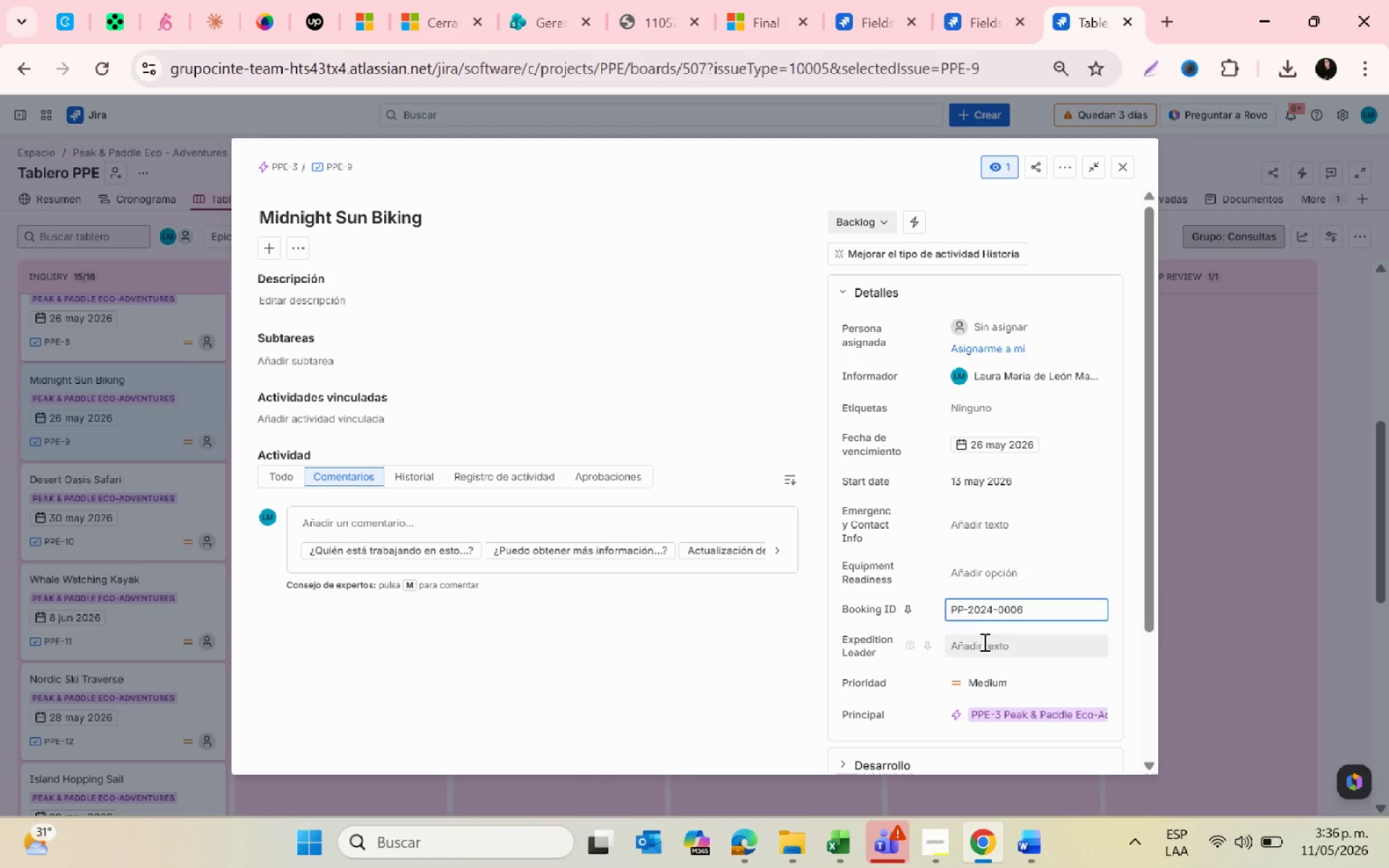 
left_click([981, 642])
 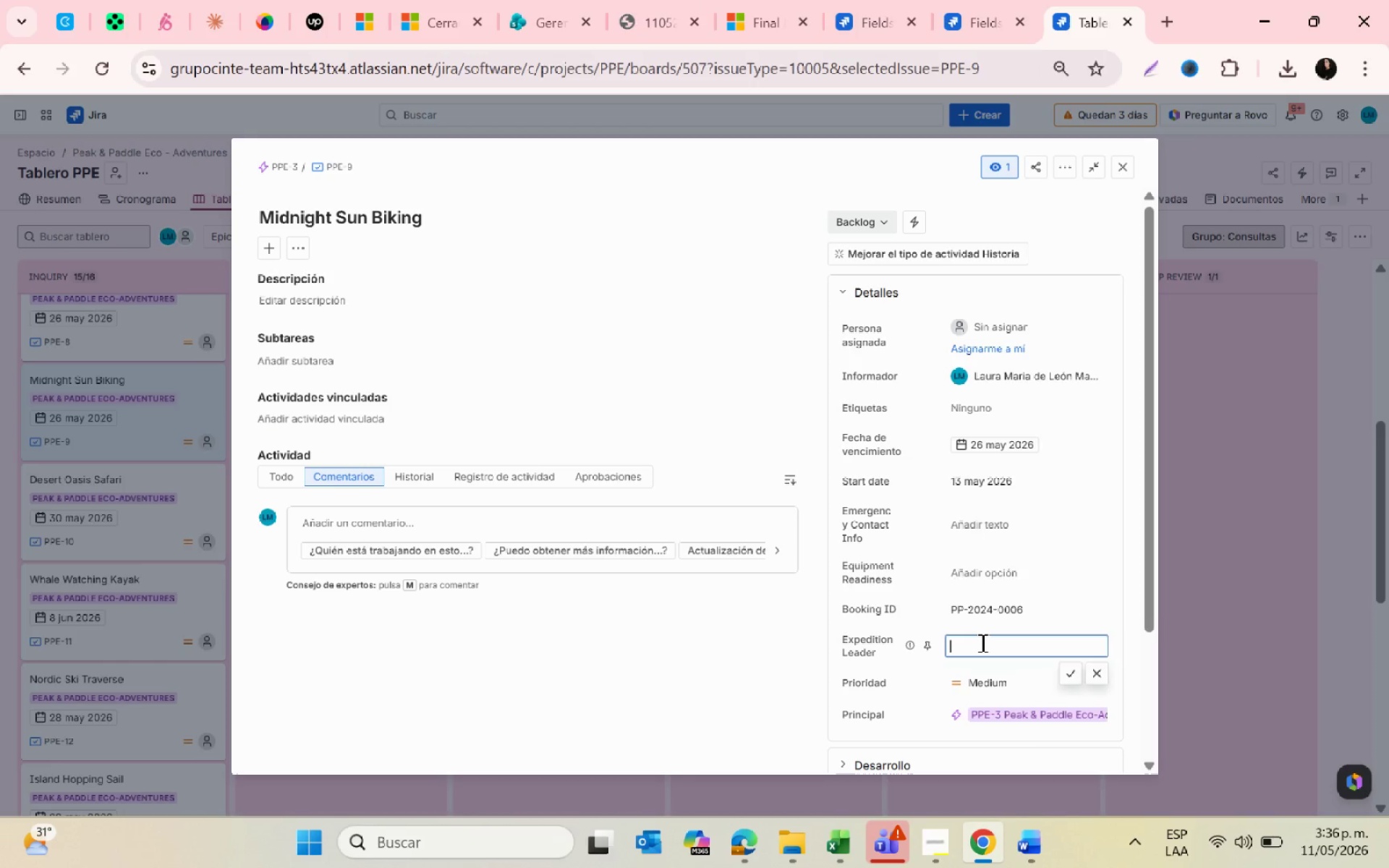 
key(Control+ControlLeft)
 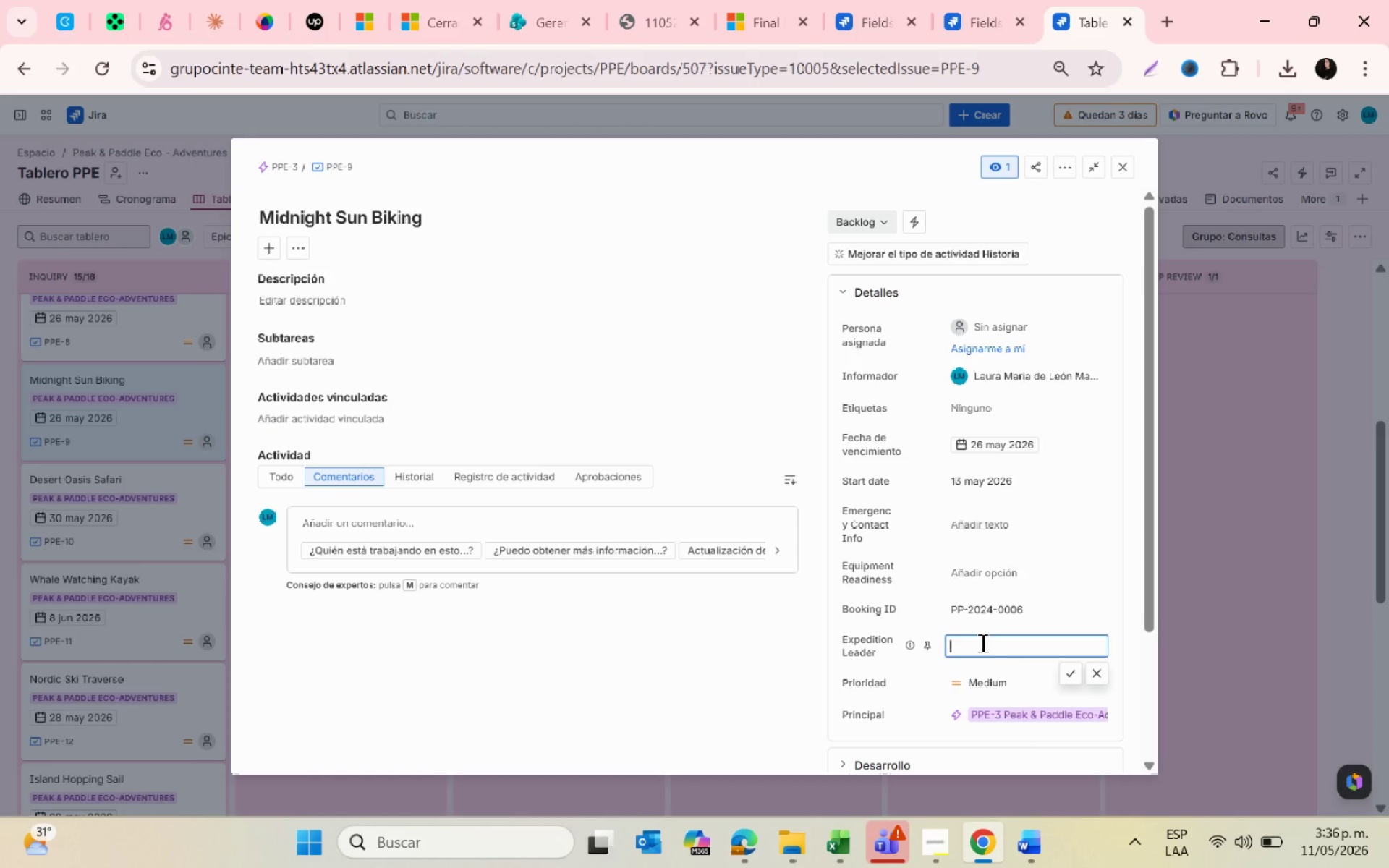 
key(Control+V)
 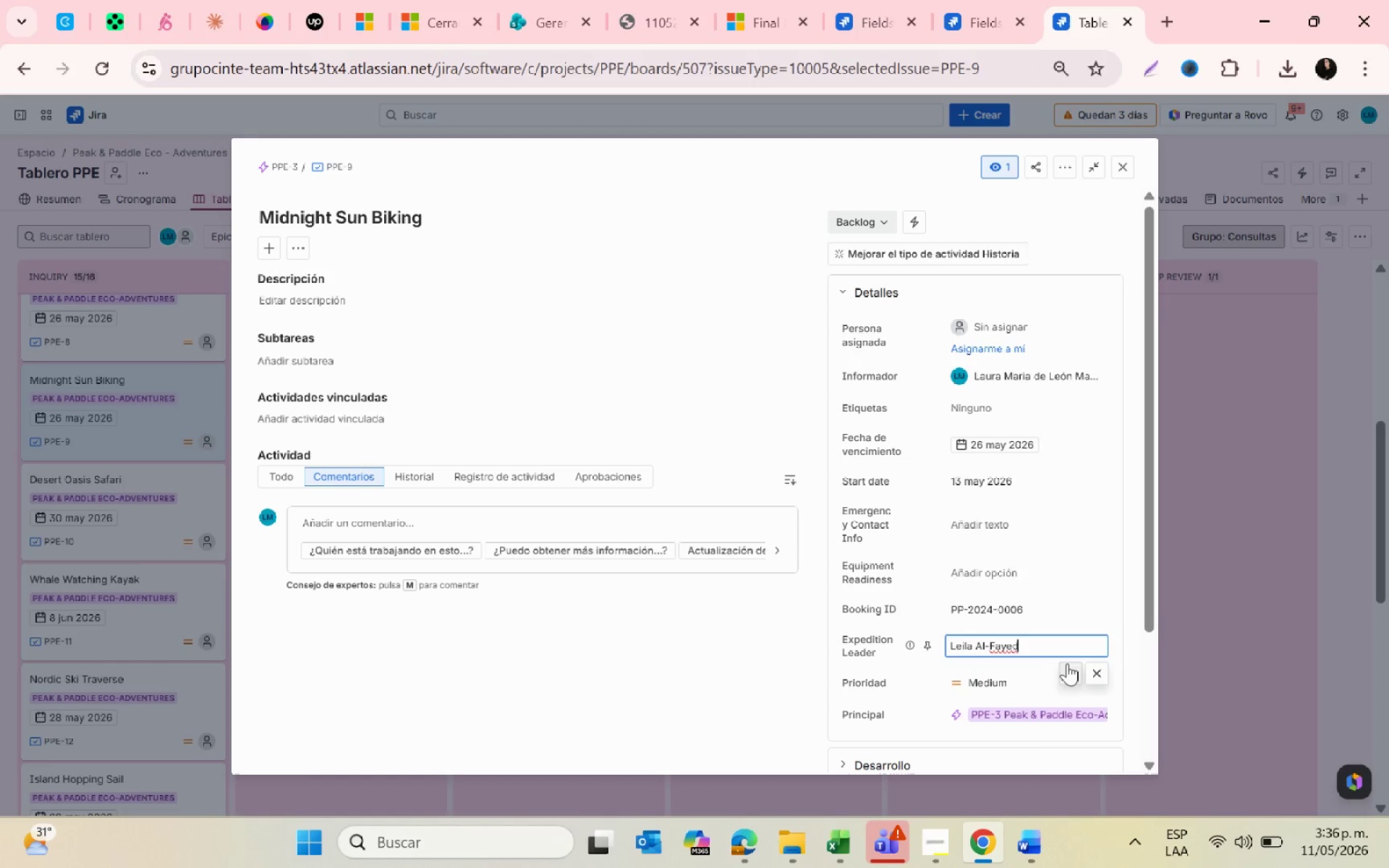 
left_click([1069, 668])
 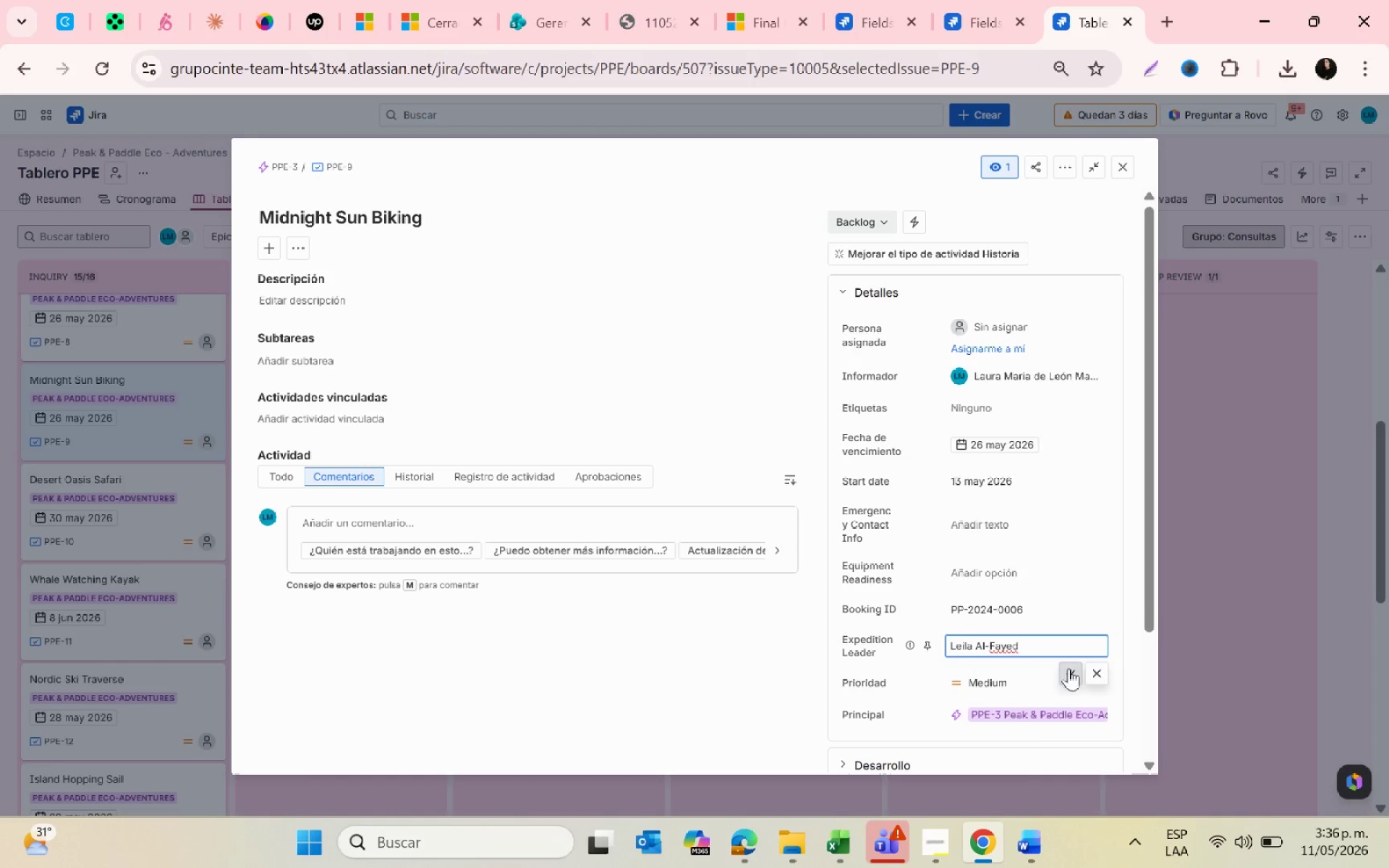 
key(Alt+AltLeft)
 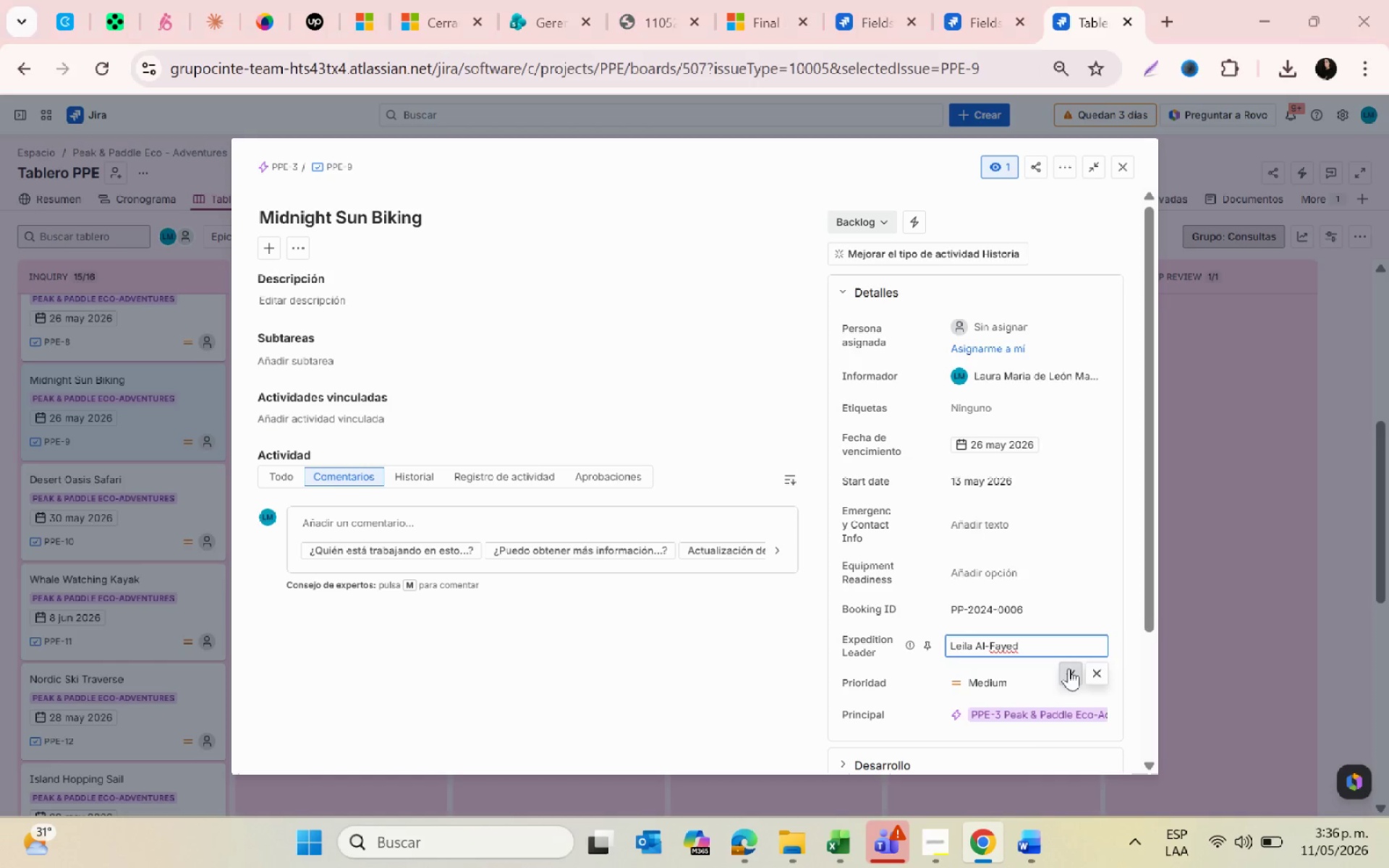 
key(Alt+Tab)
 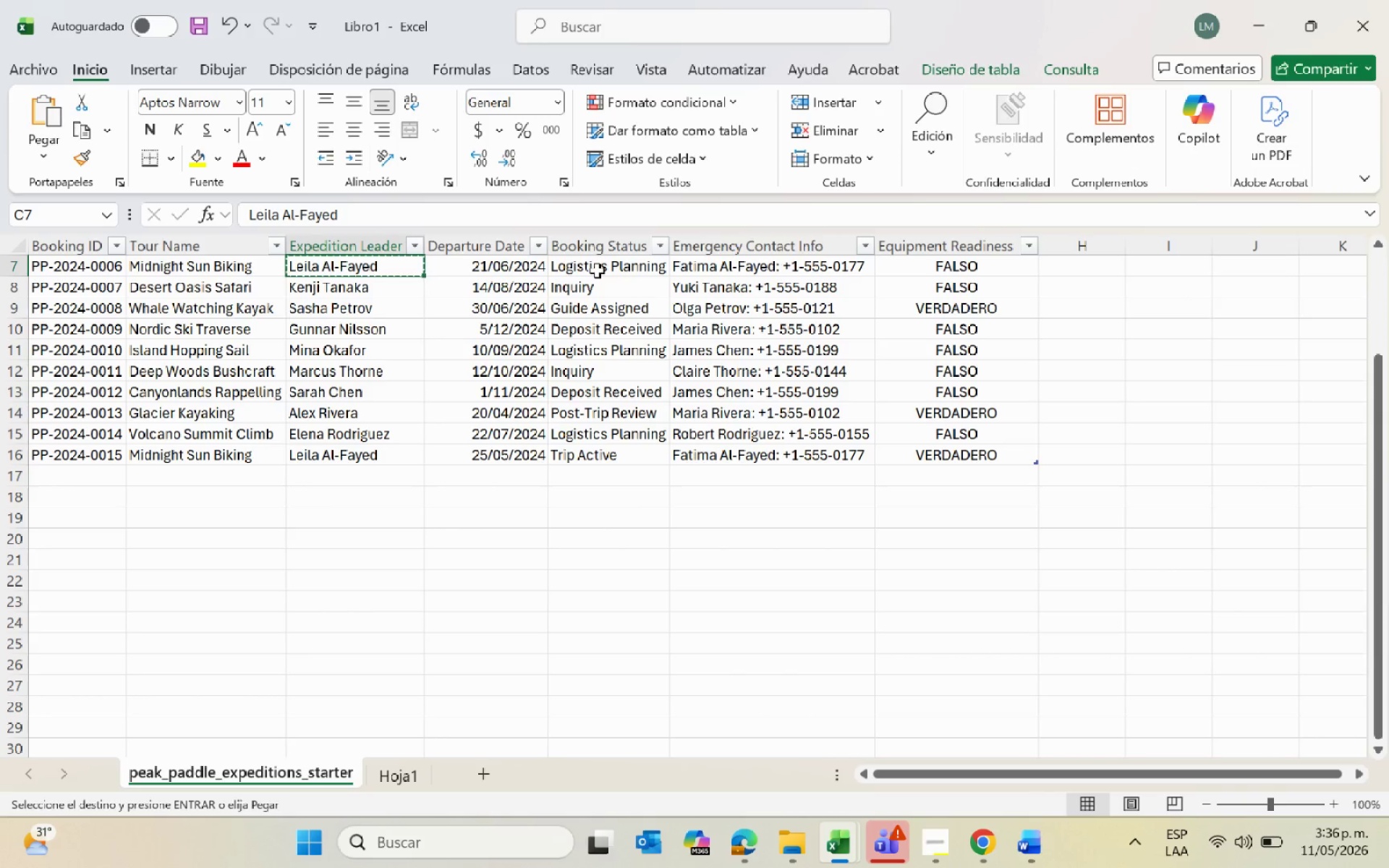 
left_click([694, 265])
 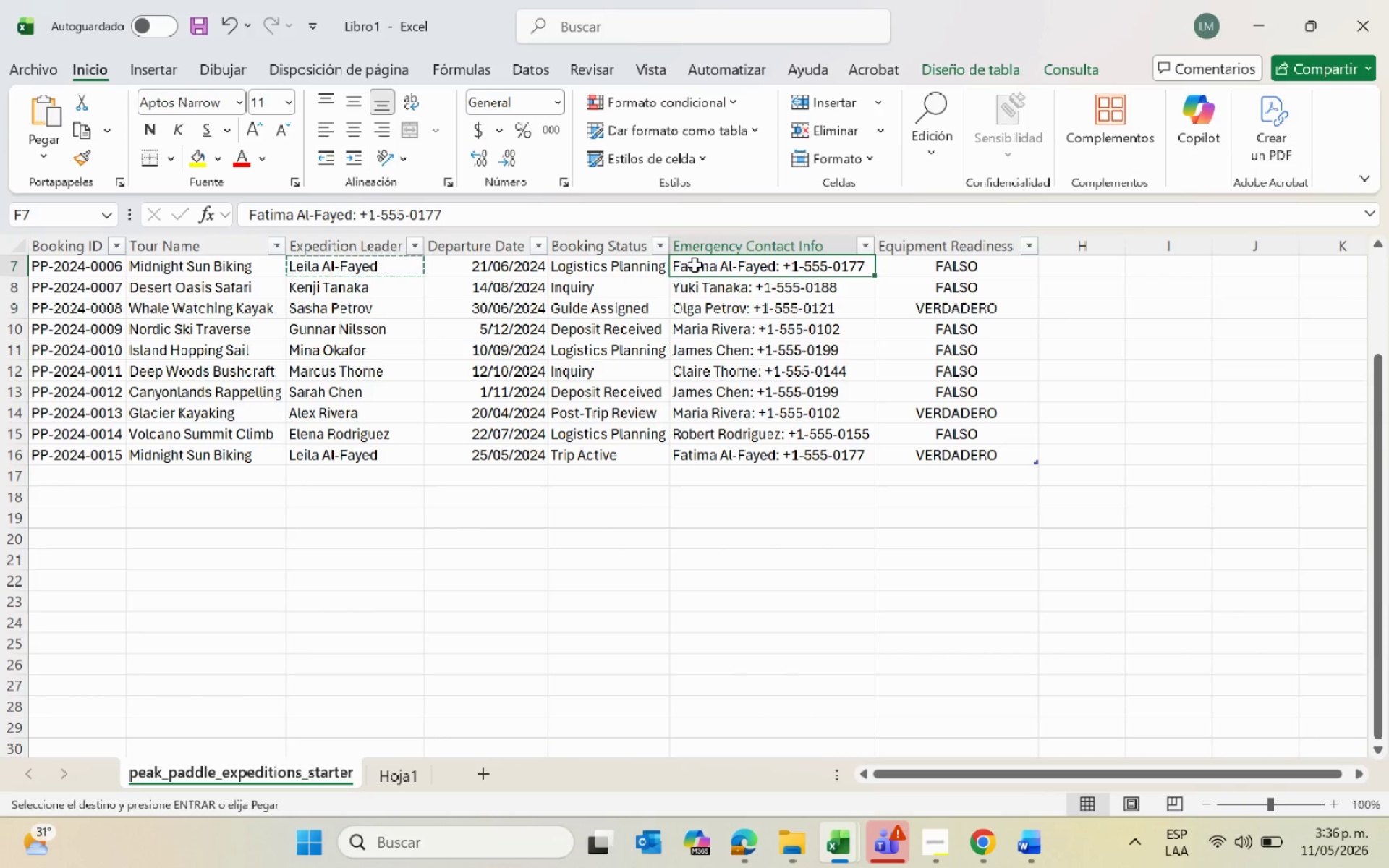 
key(Control+ControlLeft)
 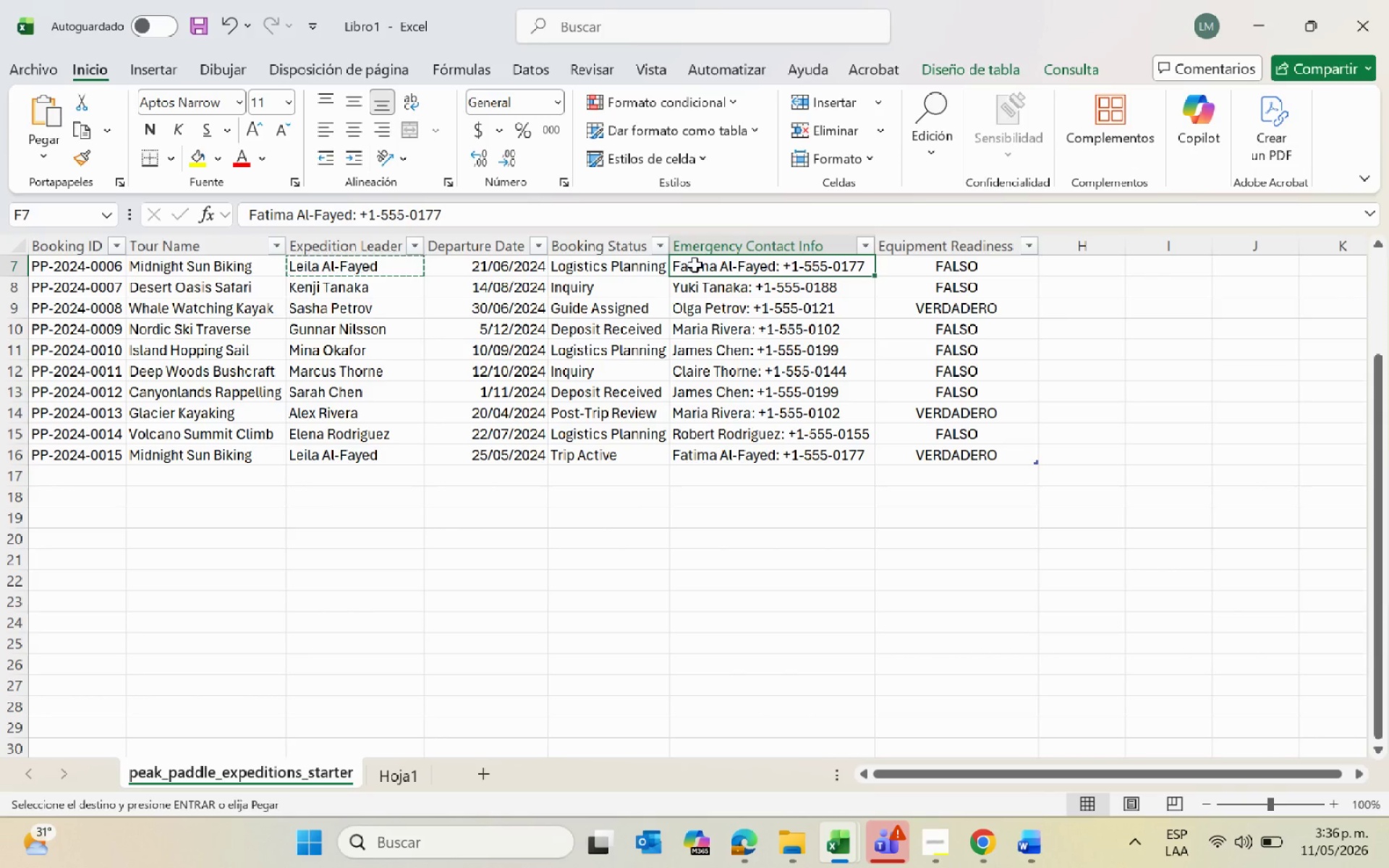 
key(Control+C)
 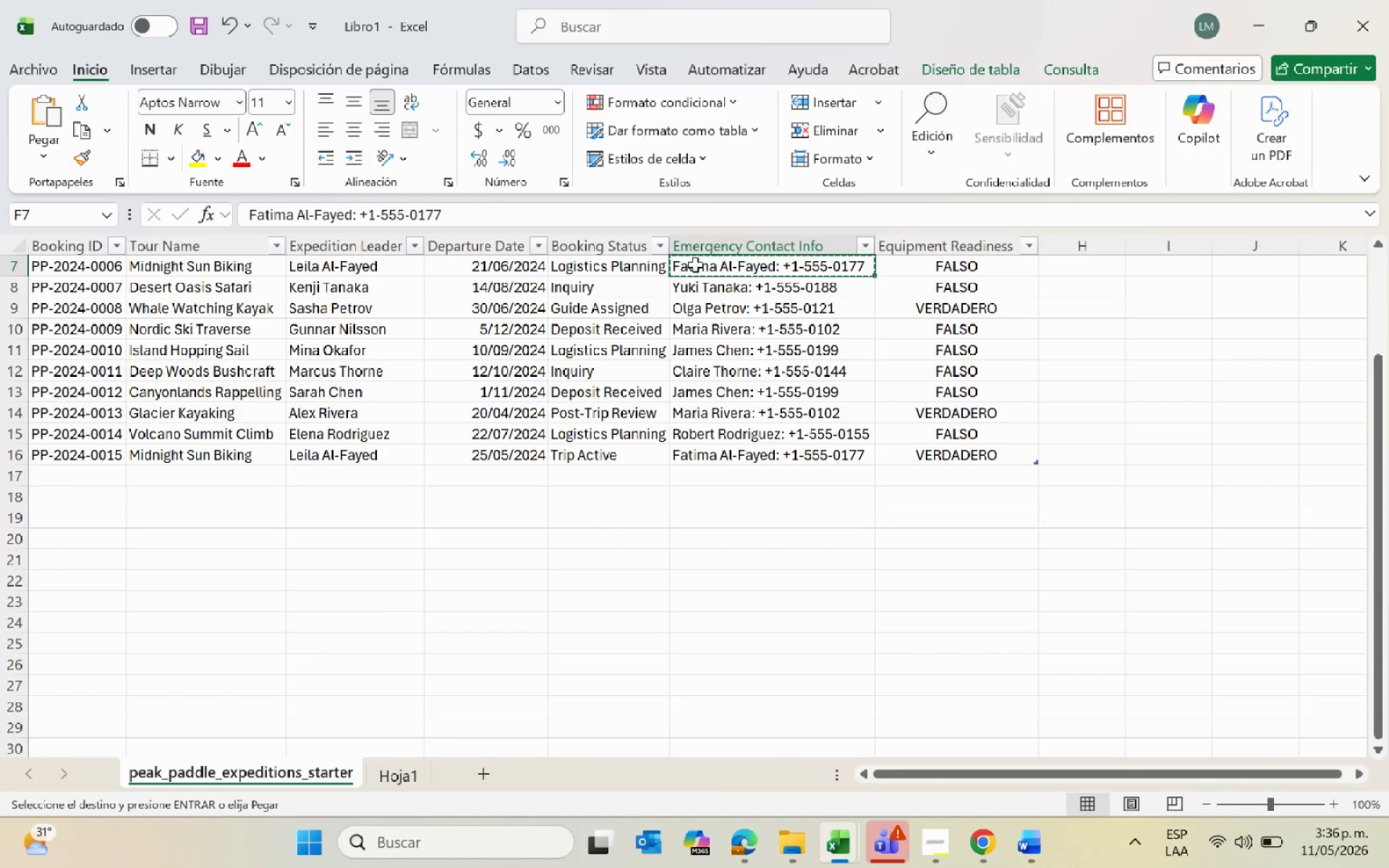 
key(Alt+AltLeft)
 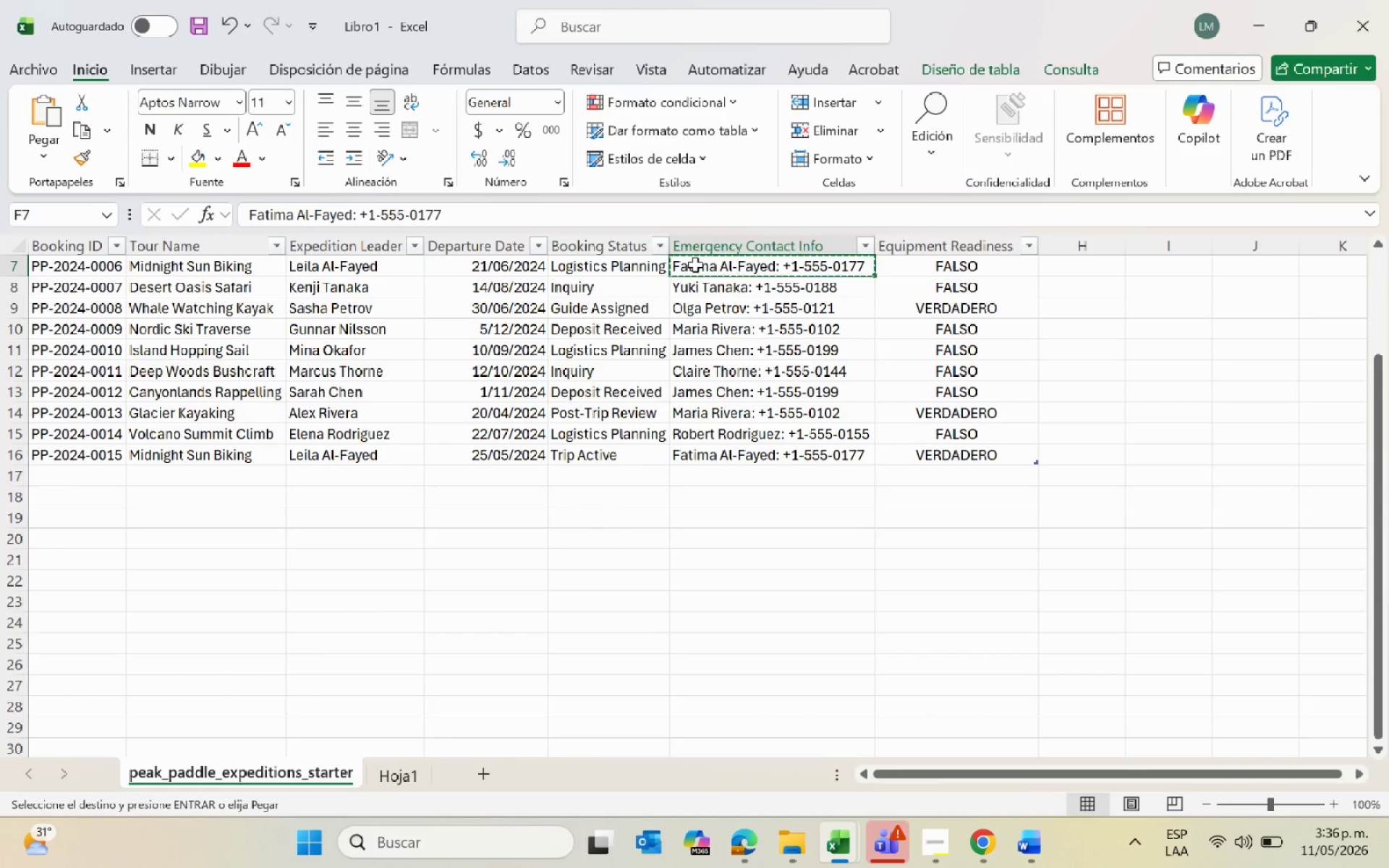 
key(Alt+Tab)
 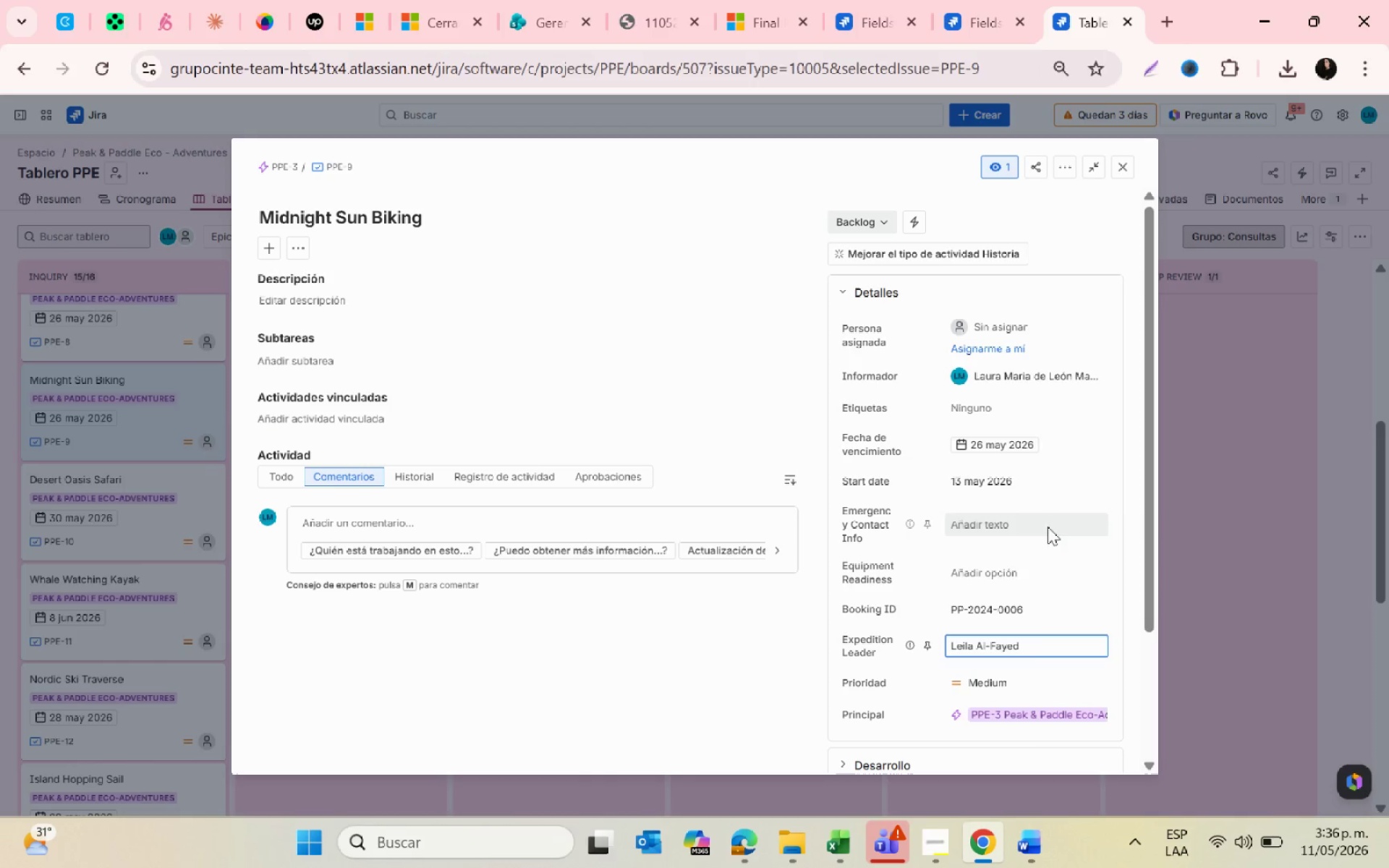 
left_click([970, 523])
 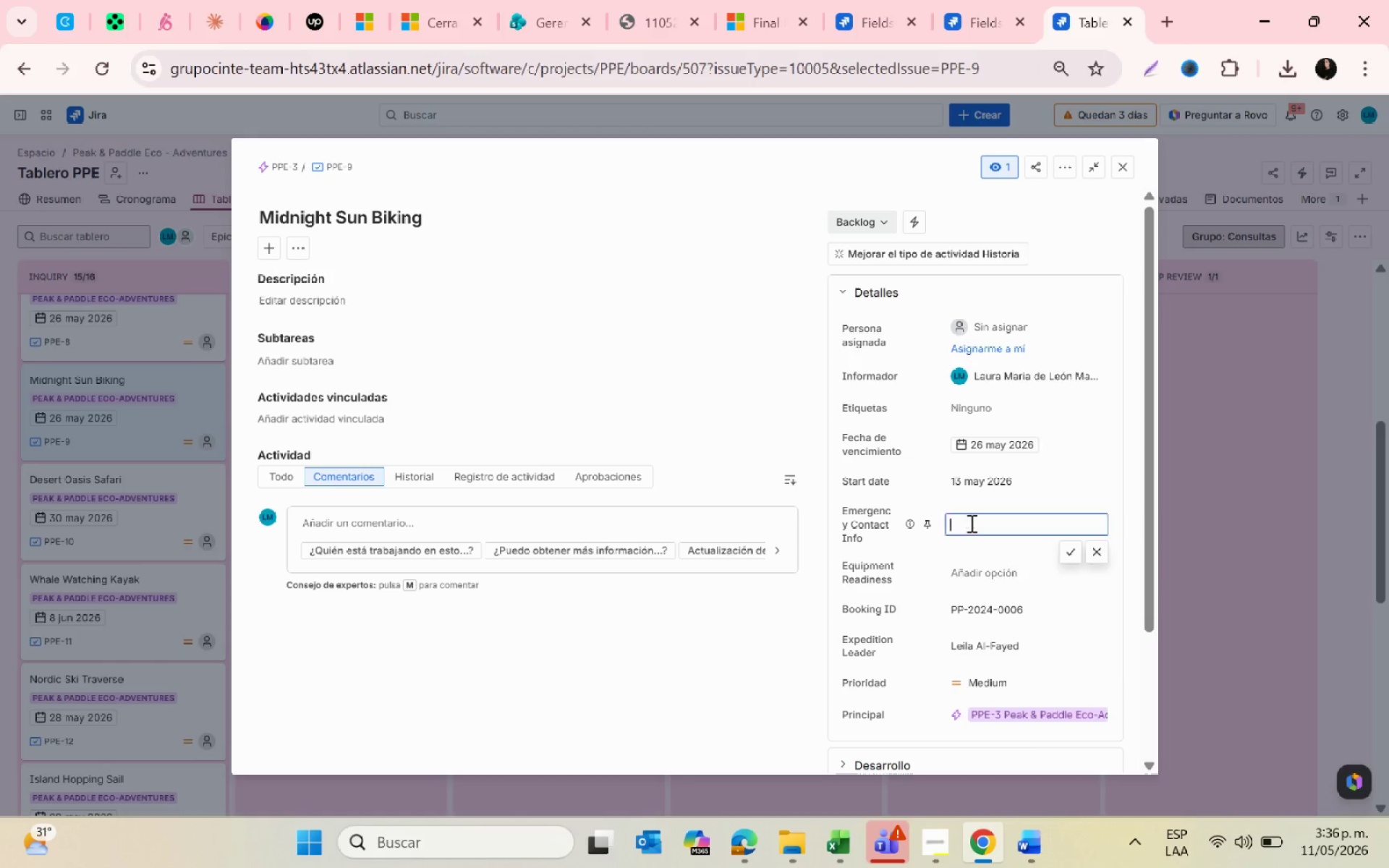 
key(Control+ControlLeft)
 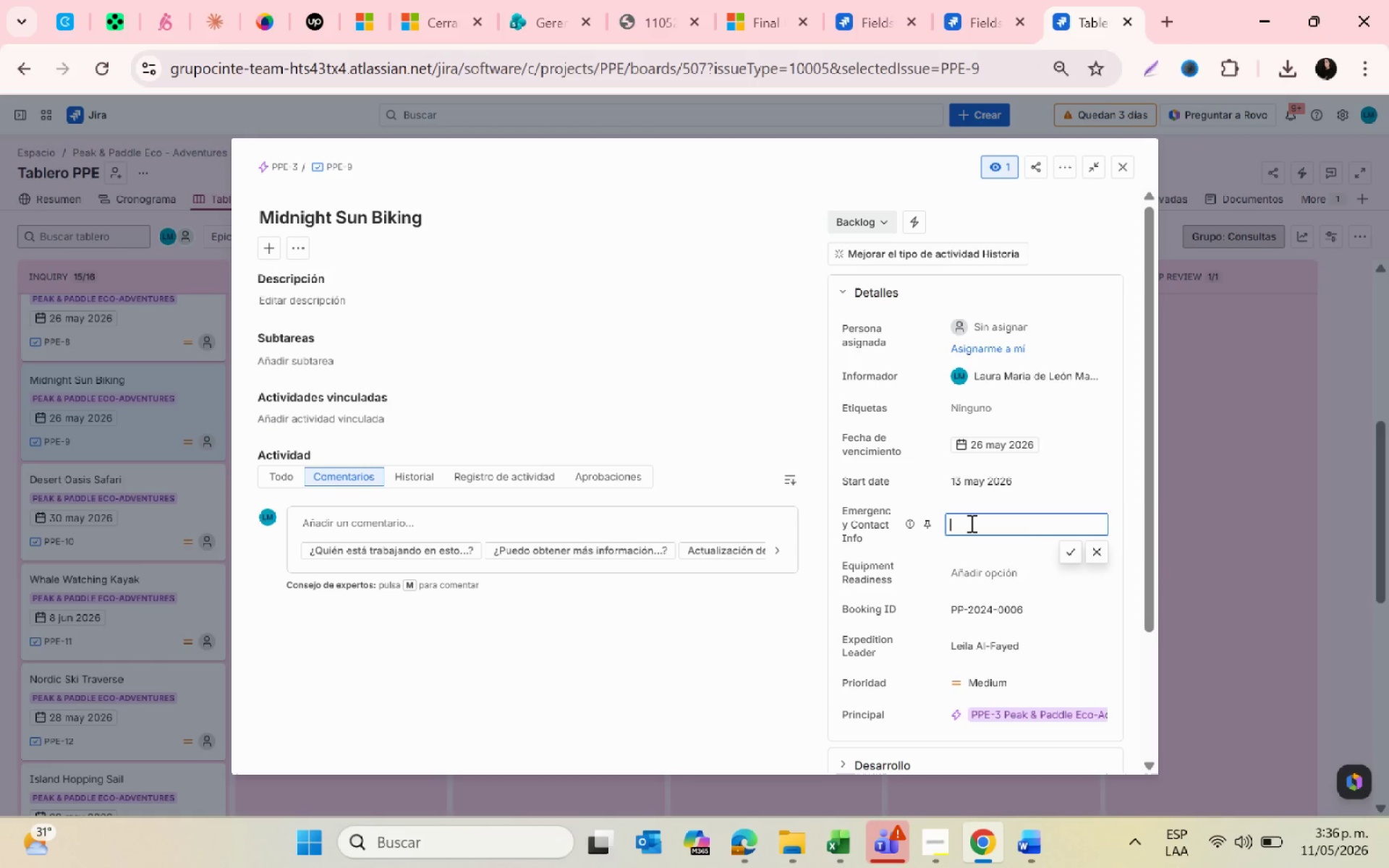 
key(Control+V)
 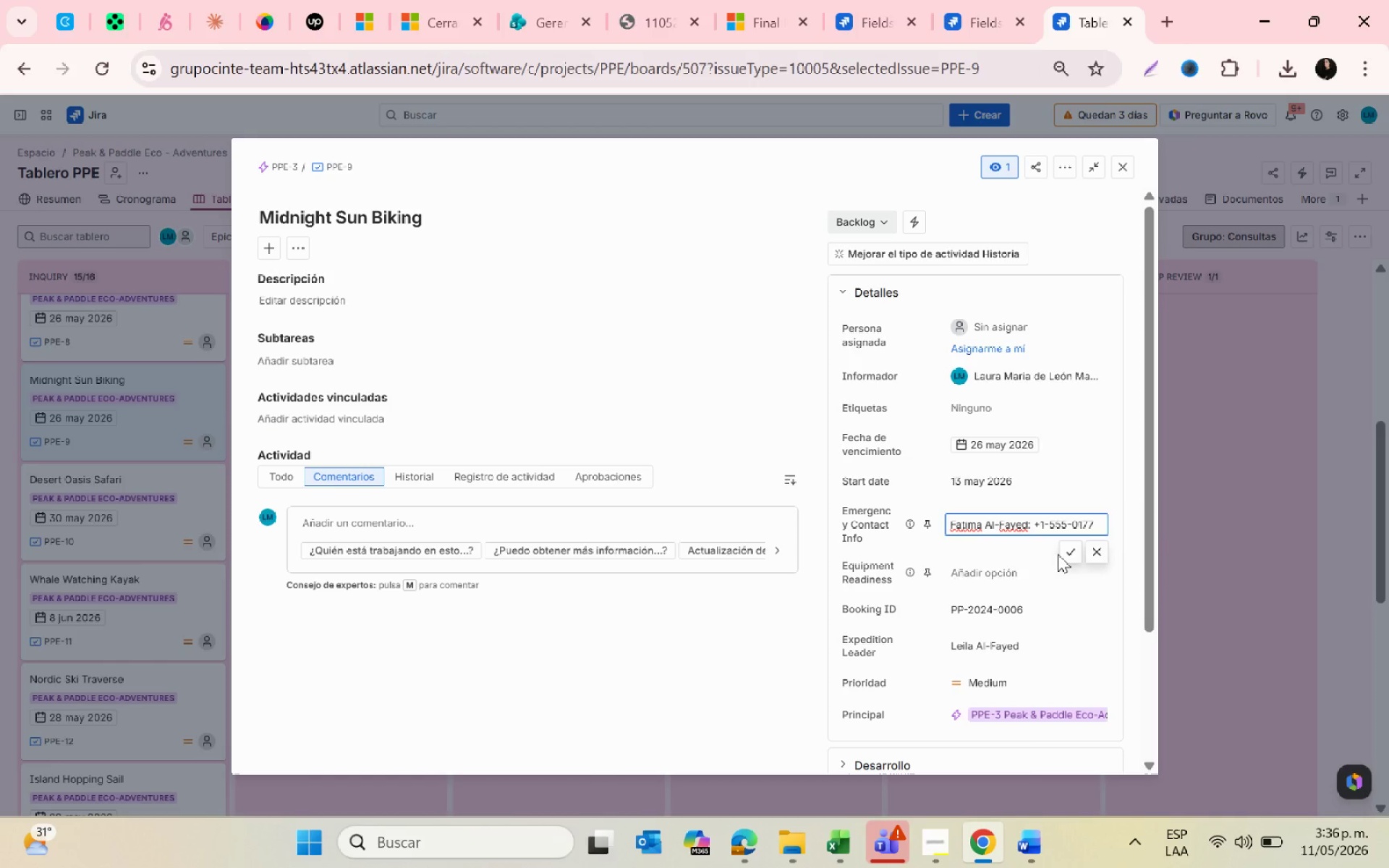 
left_click([1063, 553])
 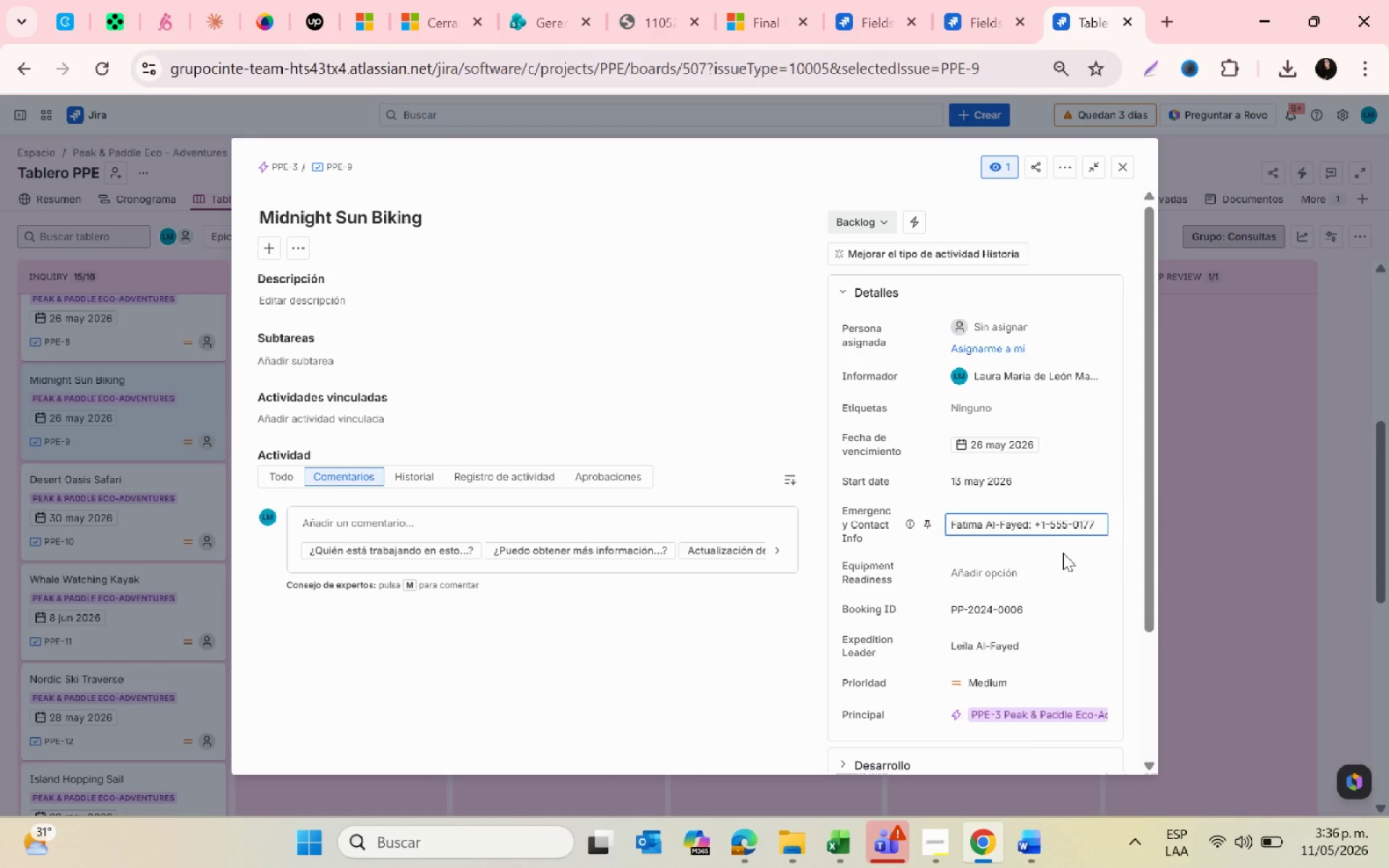 
key(Alt+AltLeft)
 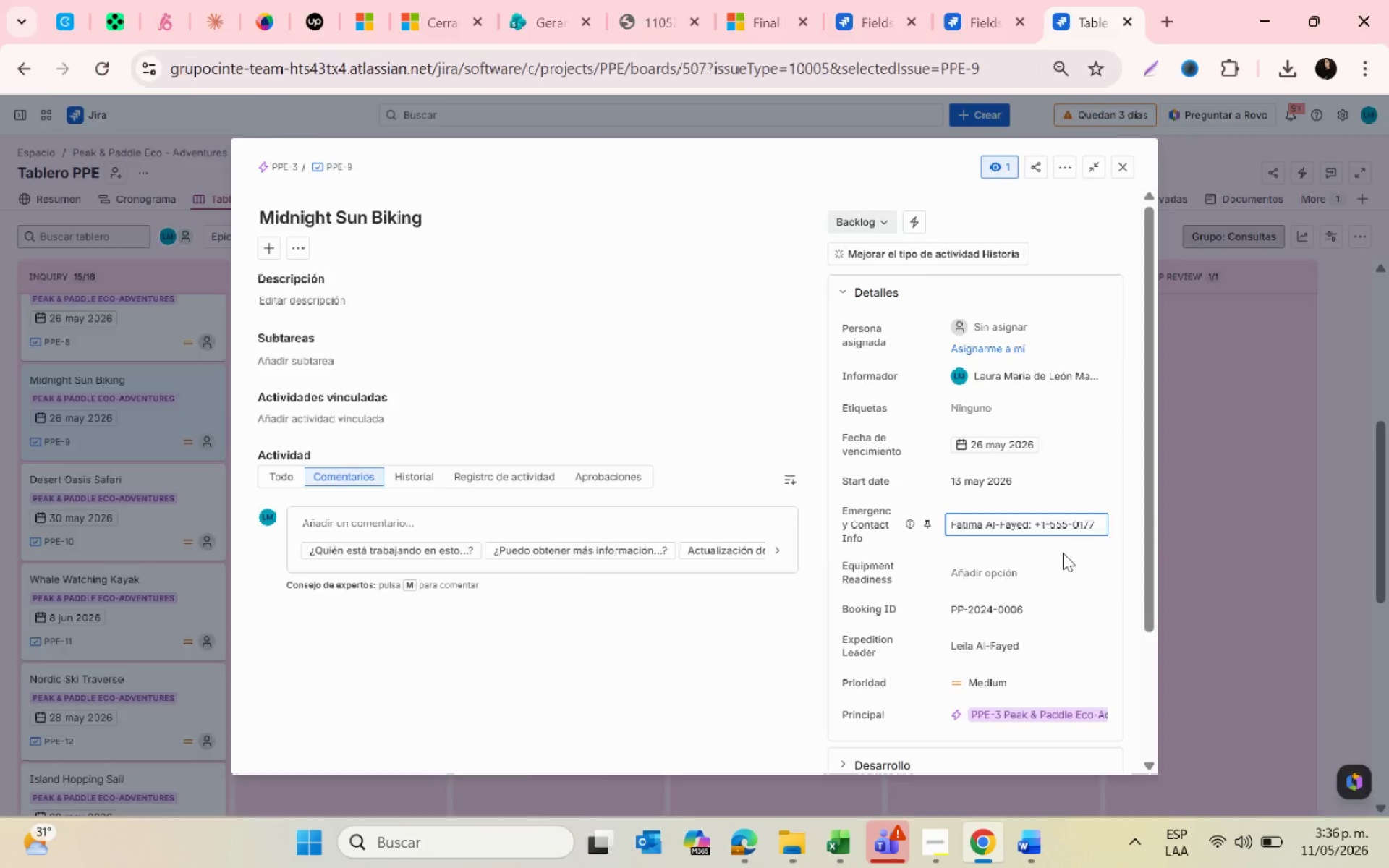 
key(Alt+Tab)
 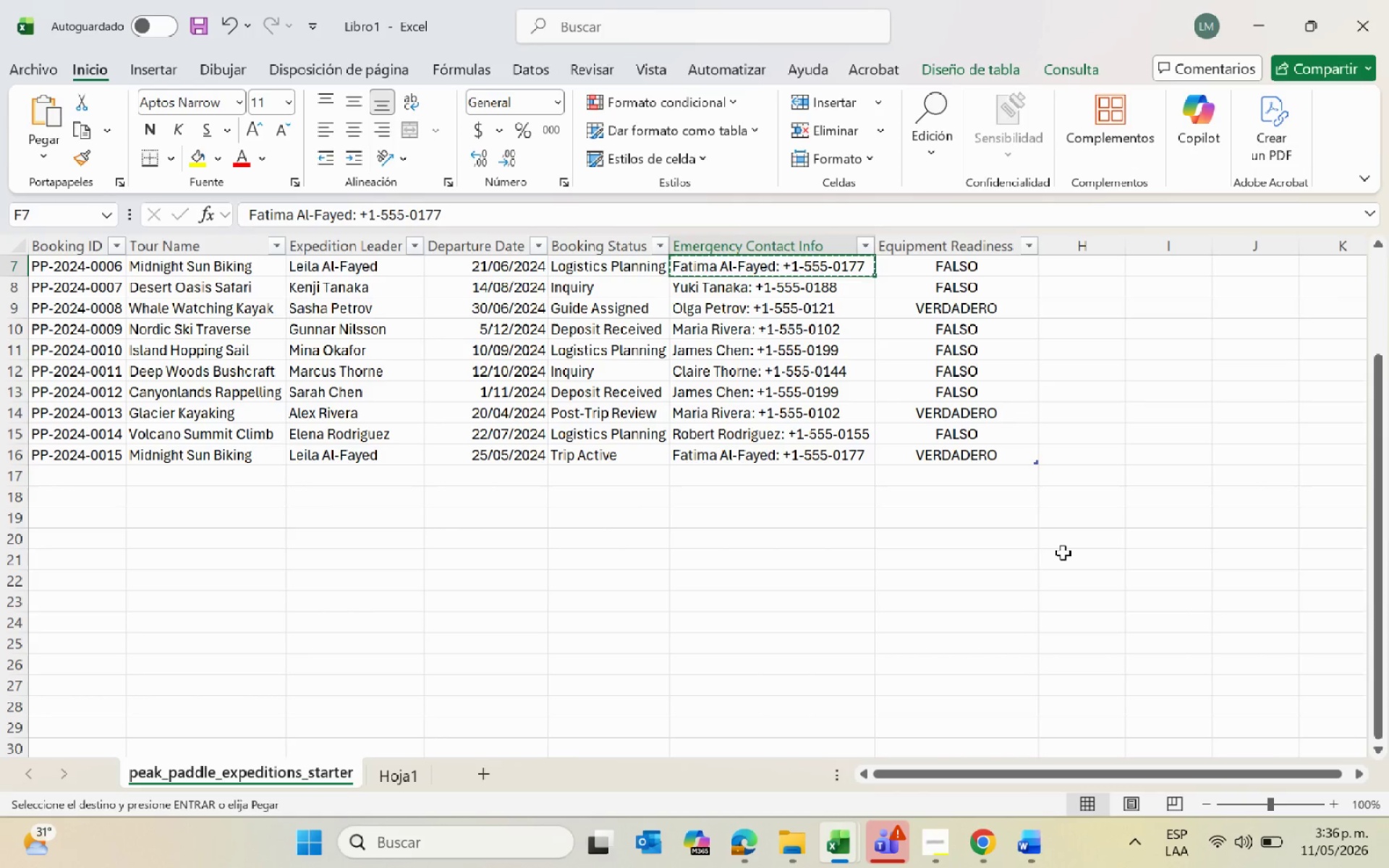 
key(Alt+AltLeft)
 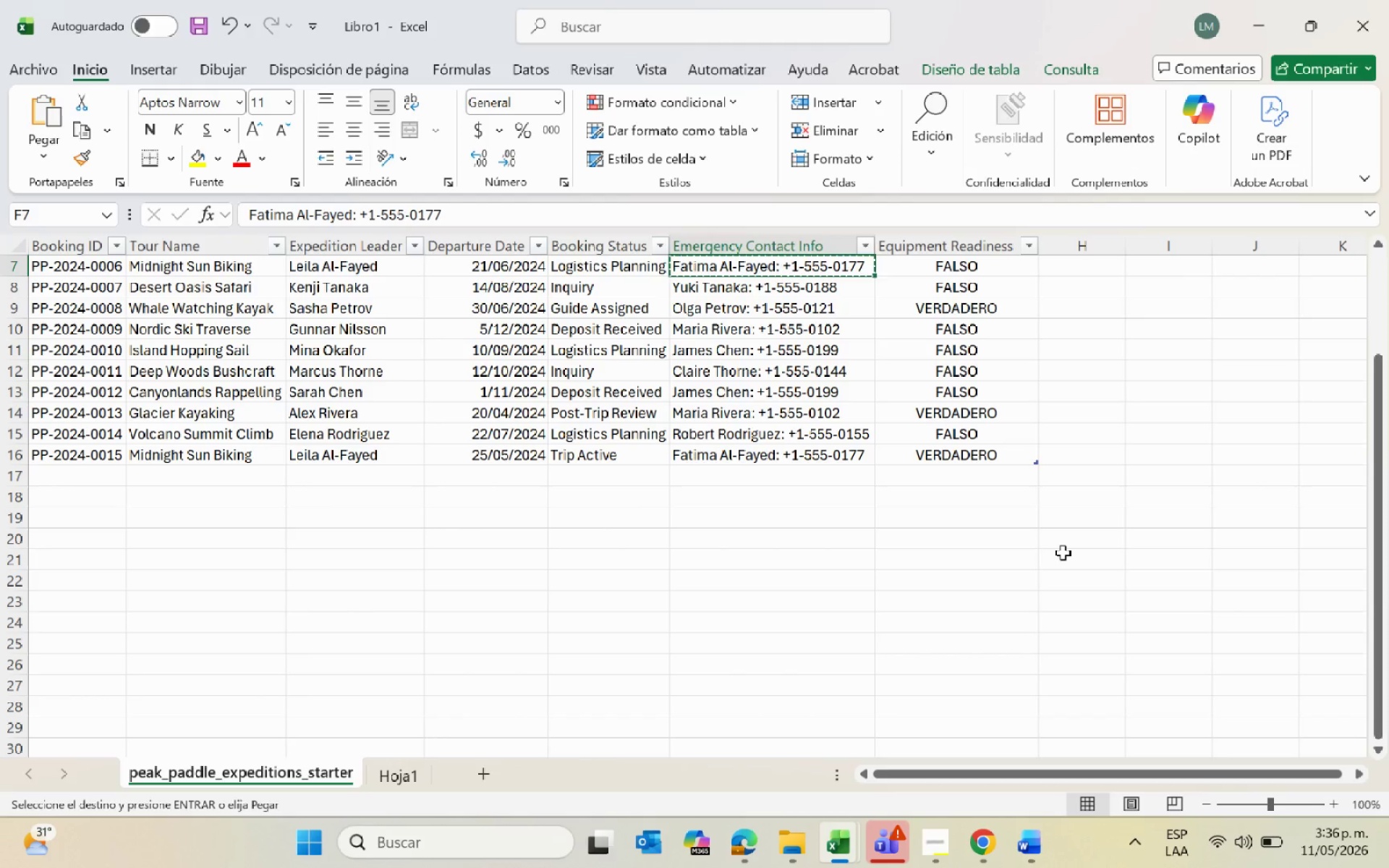 
key(Alt+Tab)
 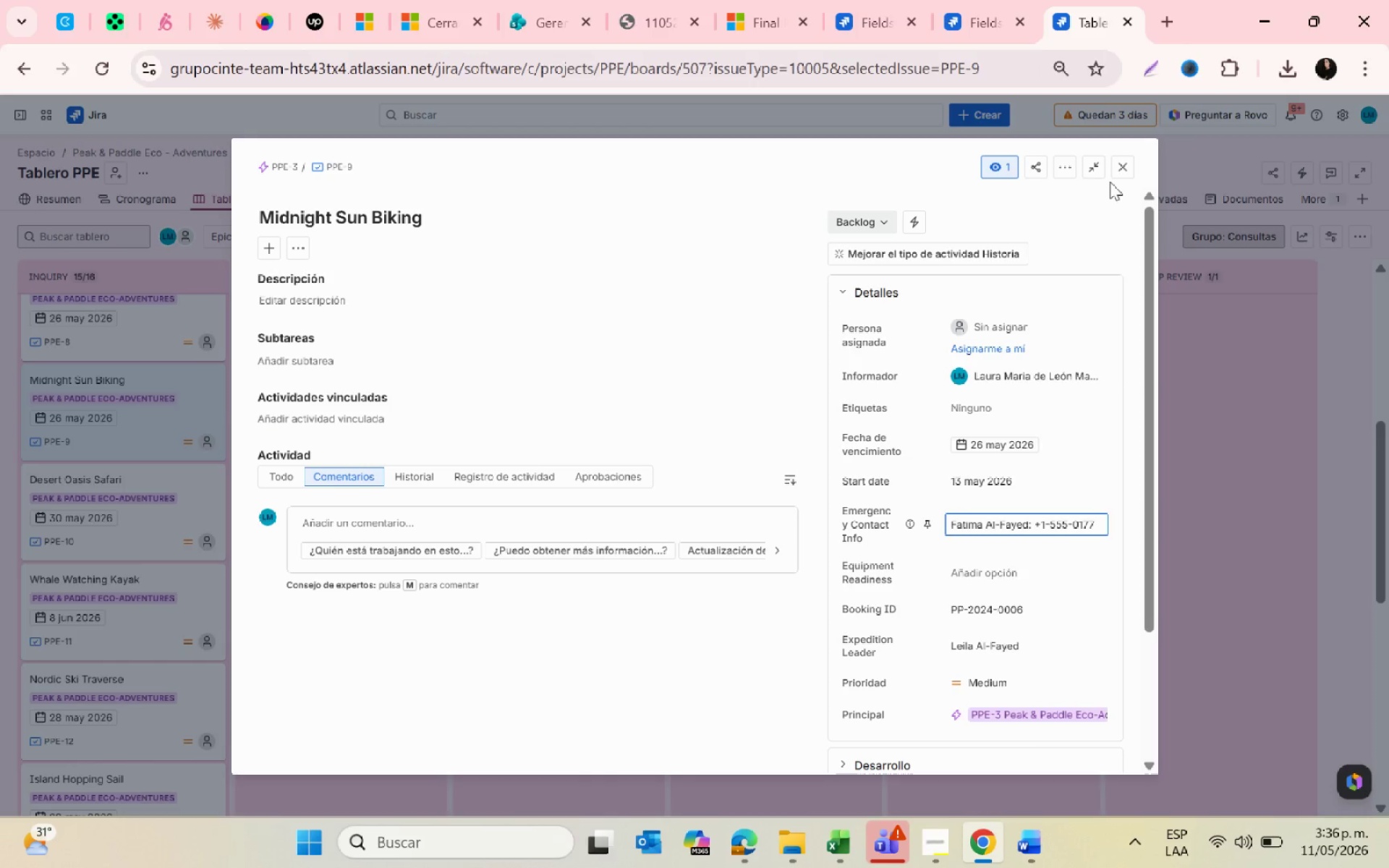 
left_click([1123, 164])
 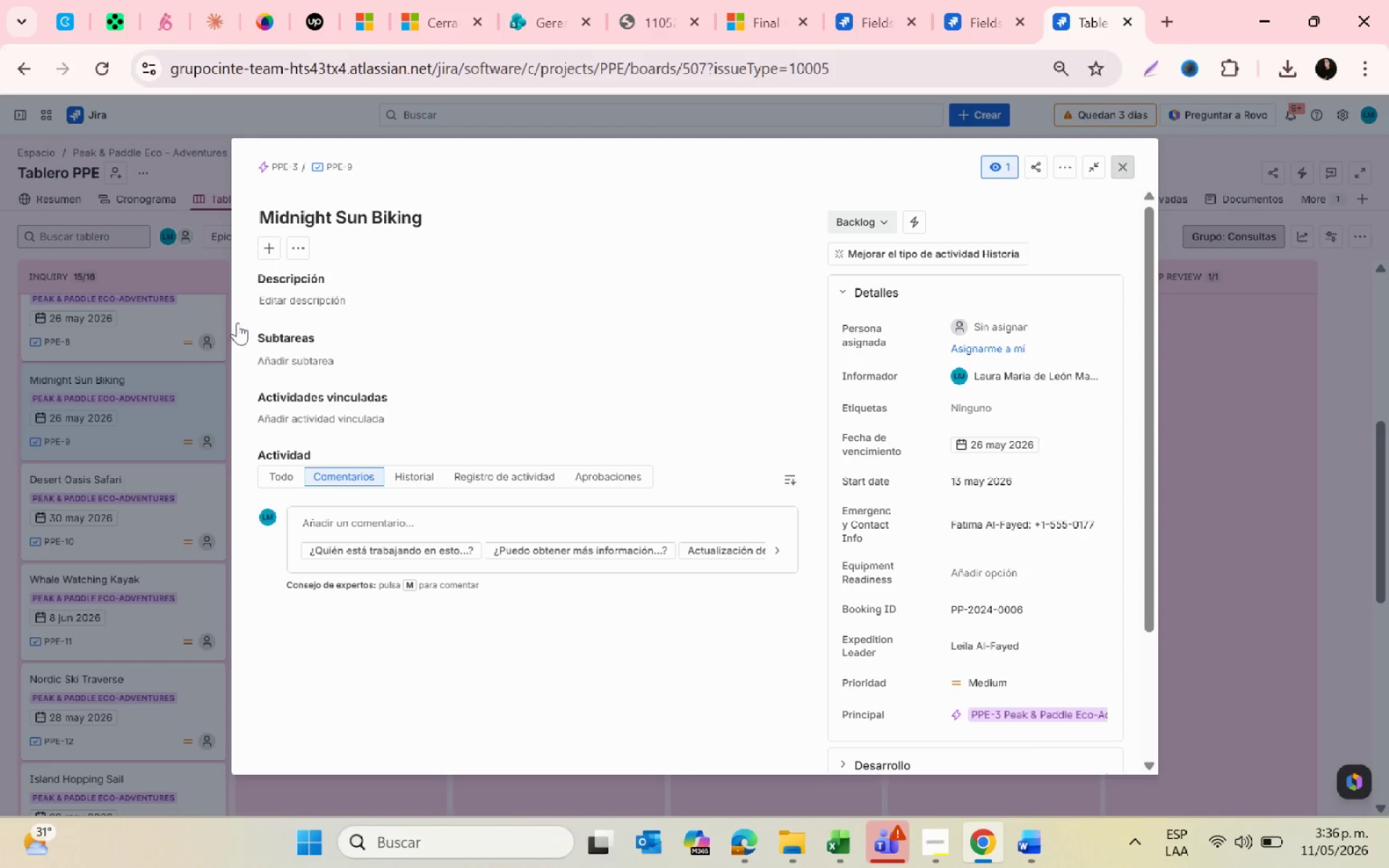 
key(Alt+AltLeft)
 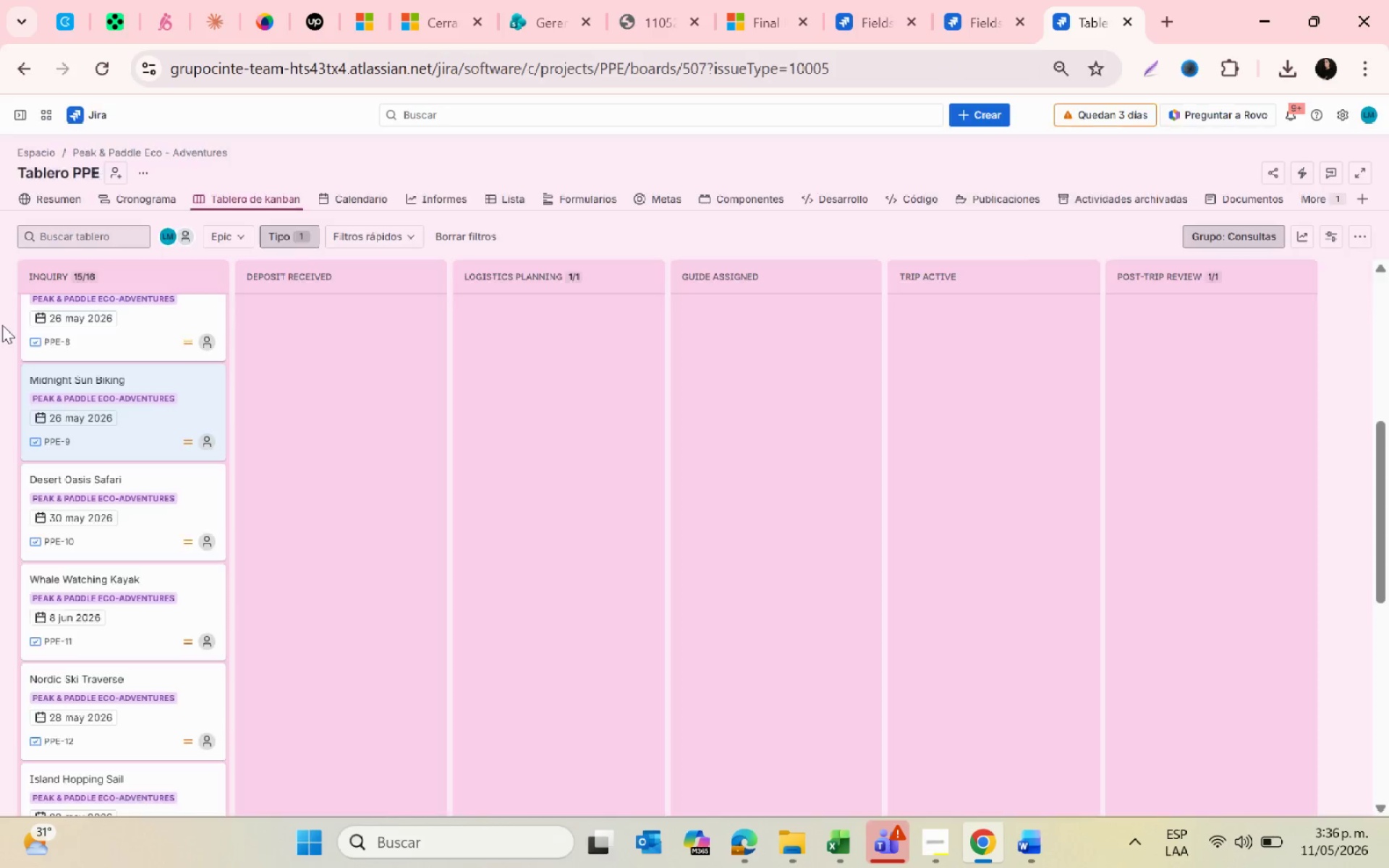 
key(Alt+Tab)
 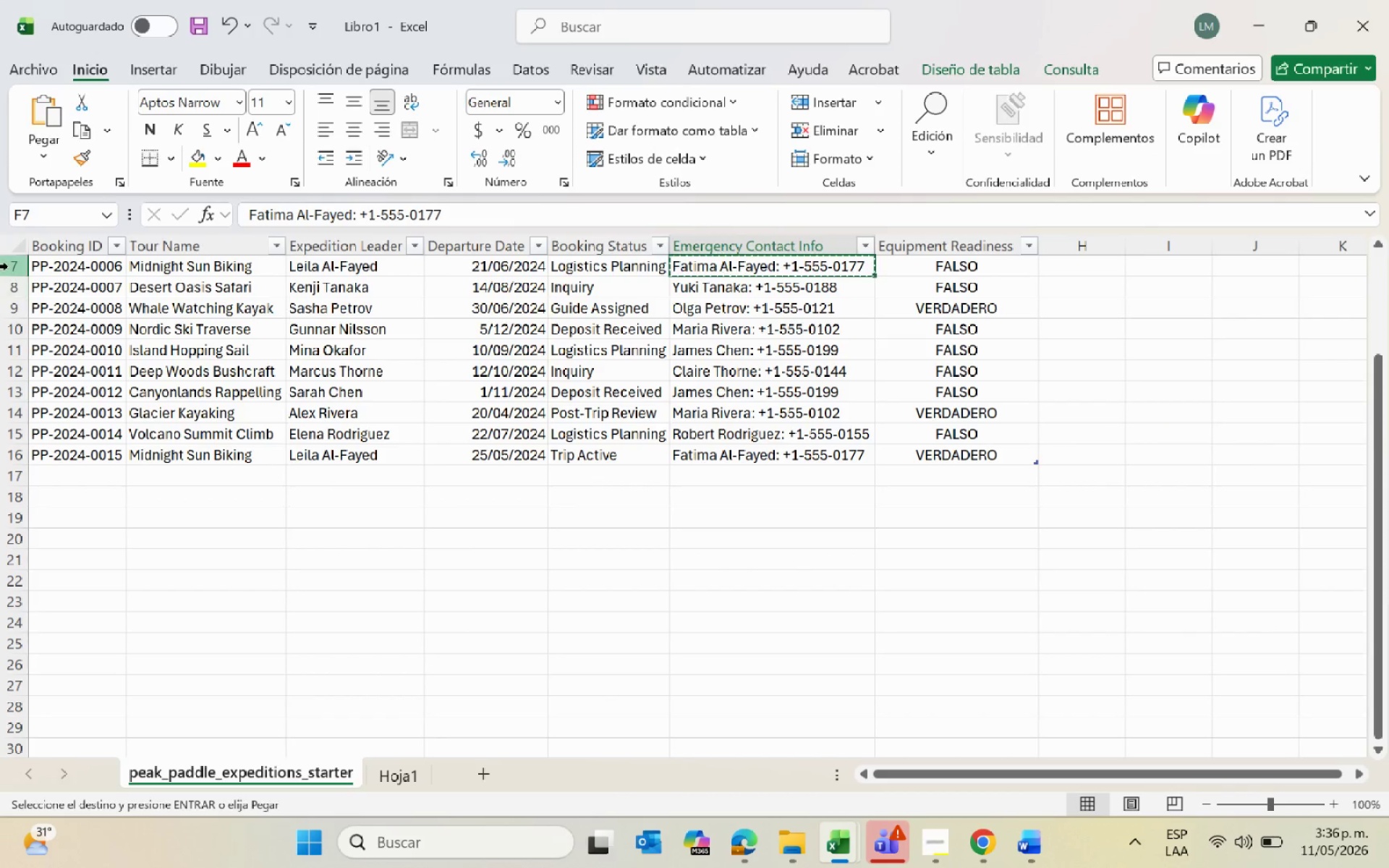 
left_click([9, 259])
 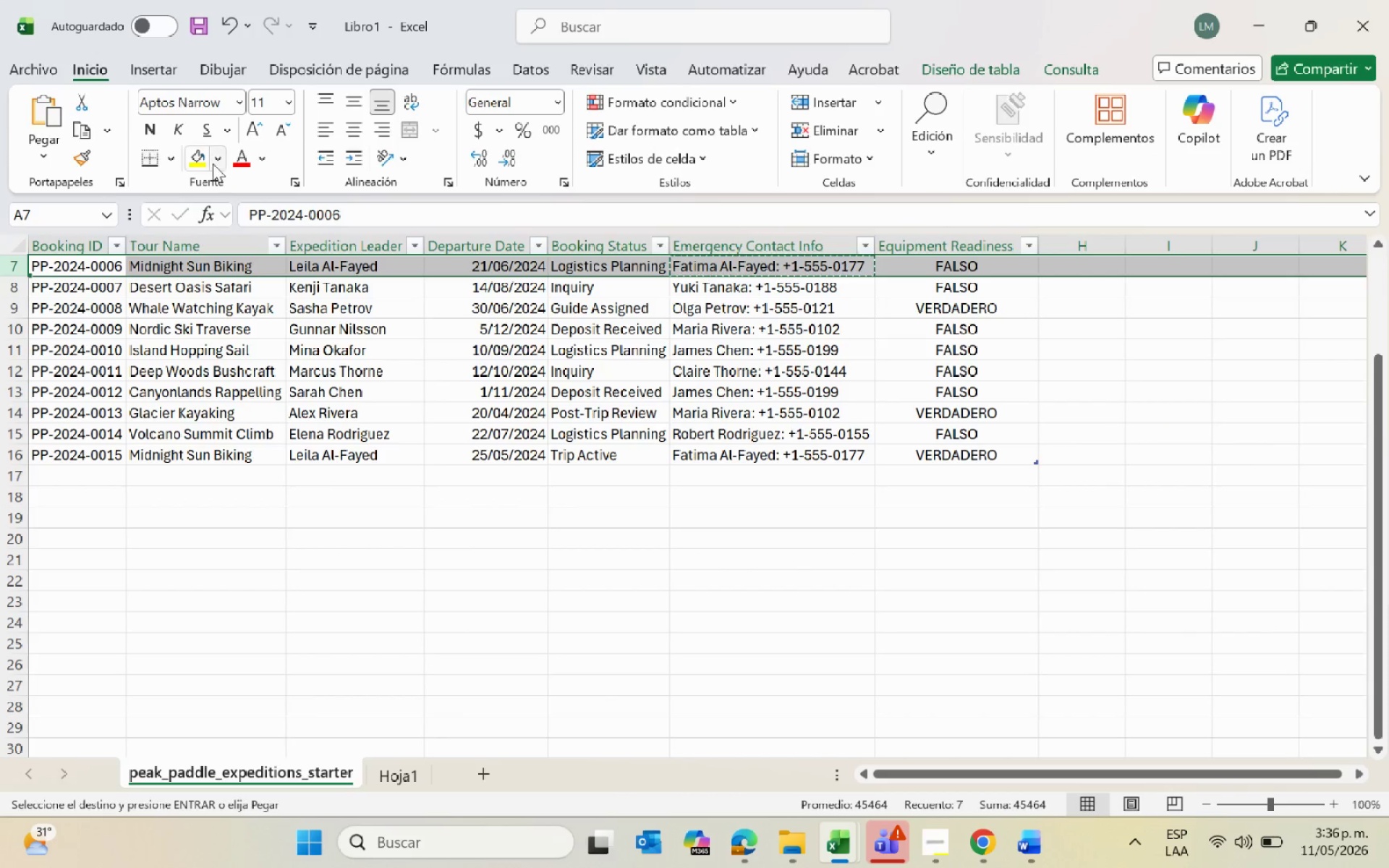 
left_click([205, 152])
 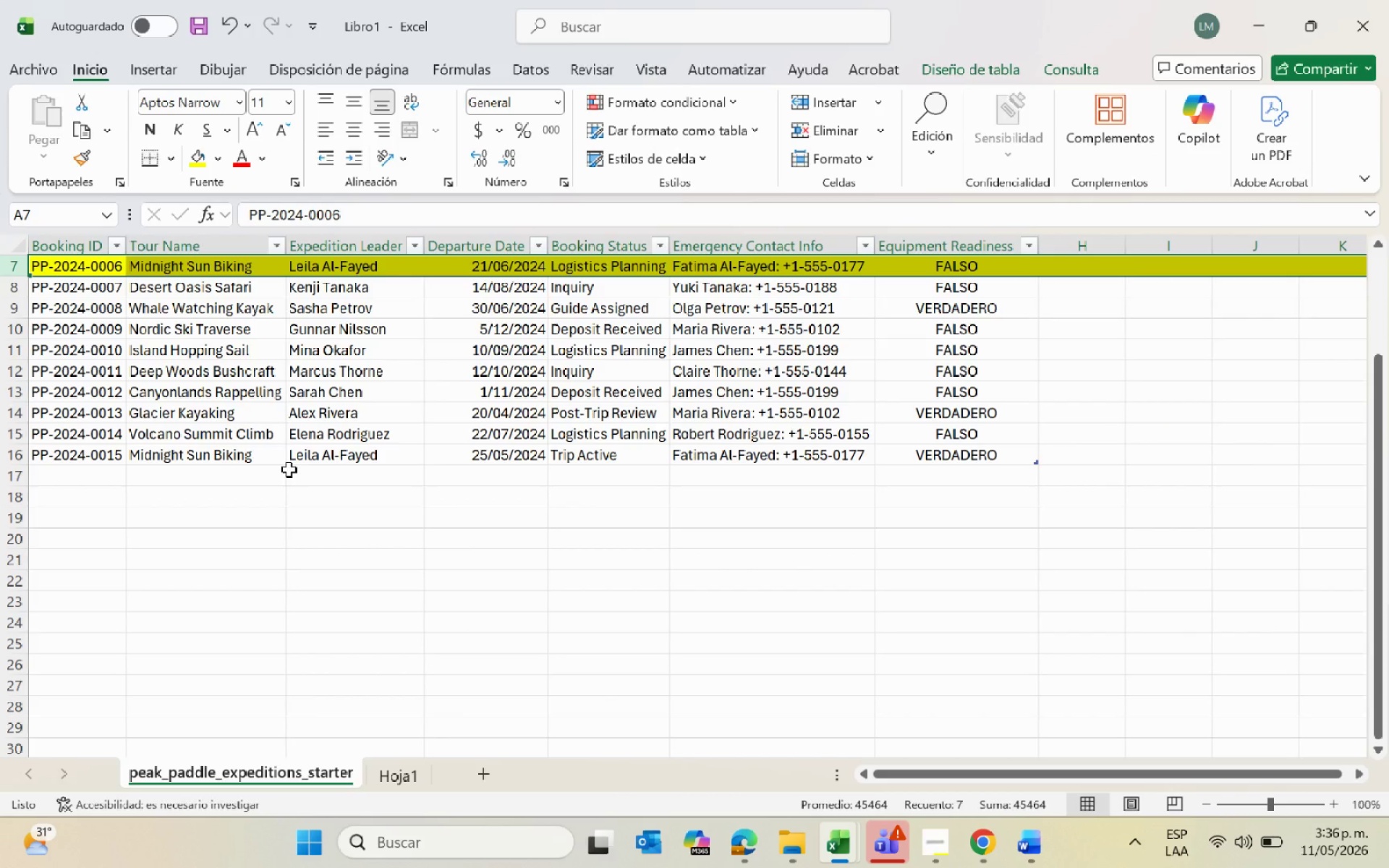 
key(Alt+AltLeft)
 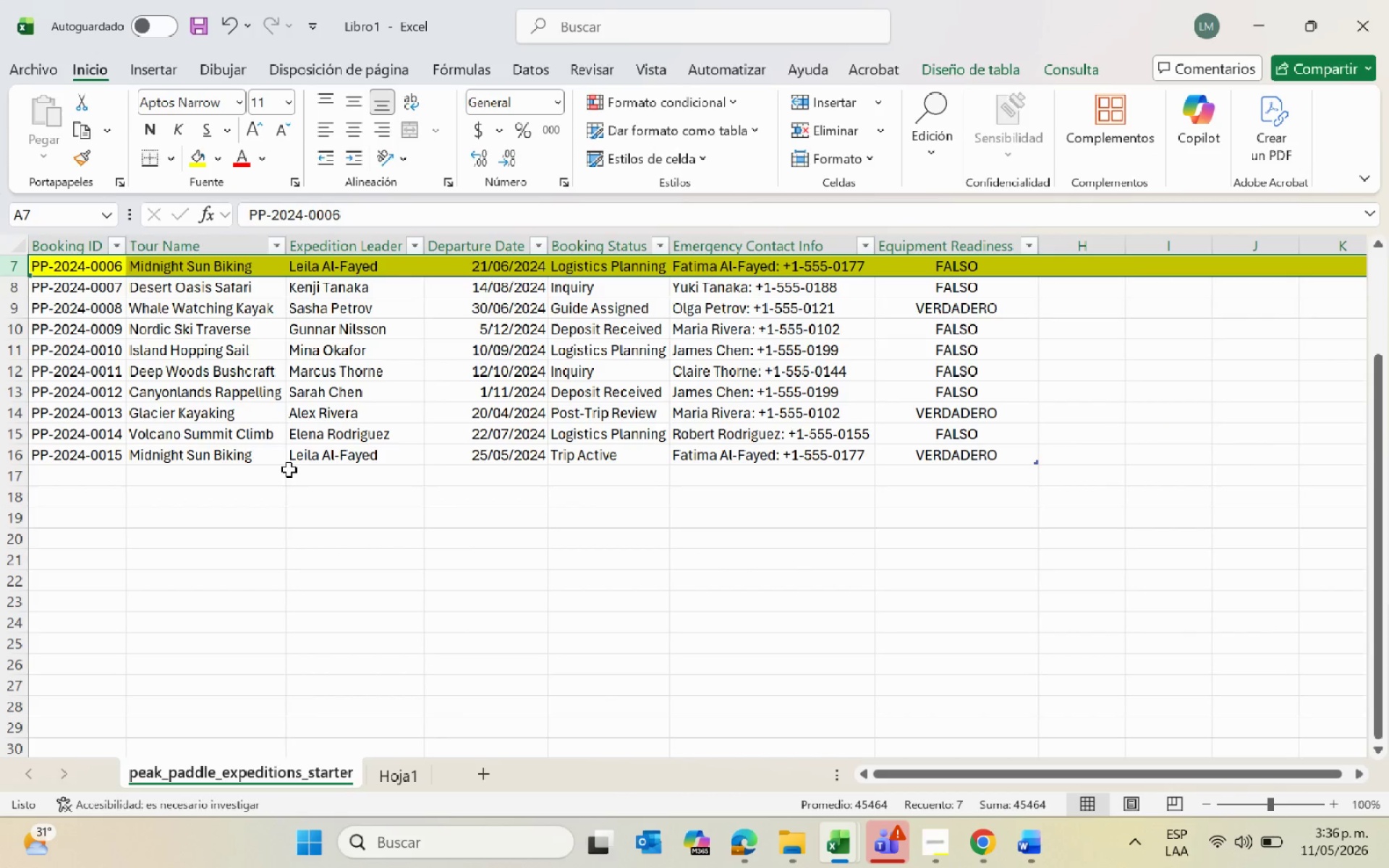 
key(Alt+Tab)
 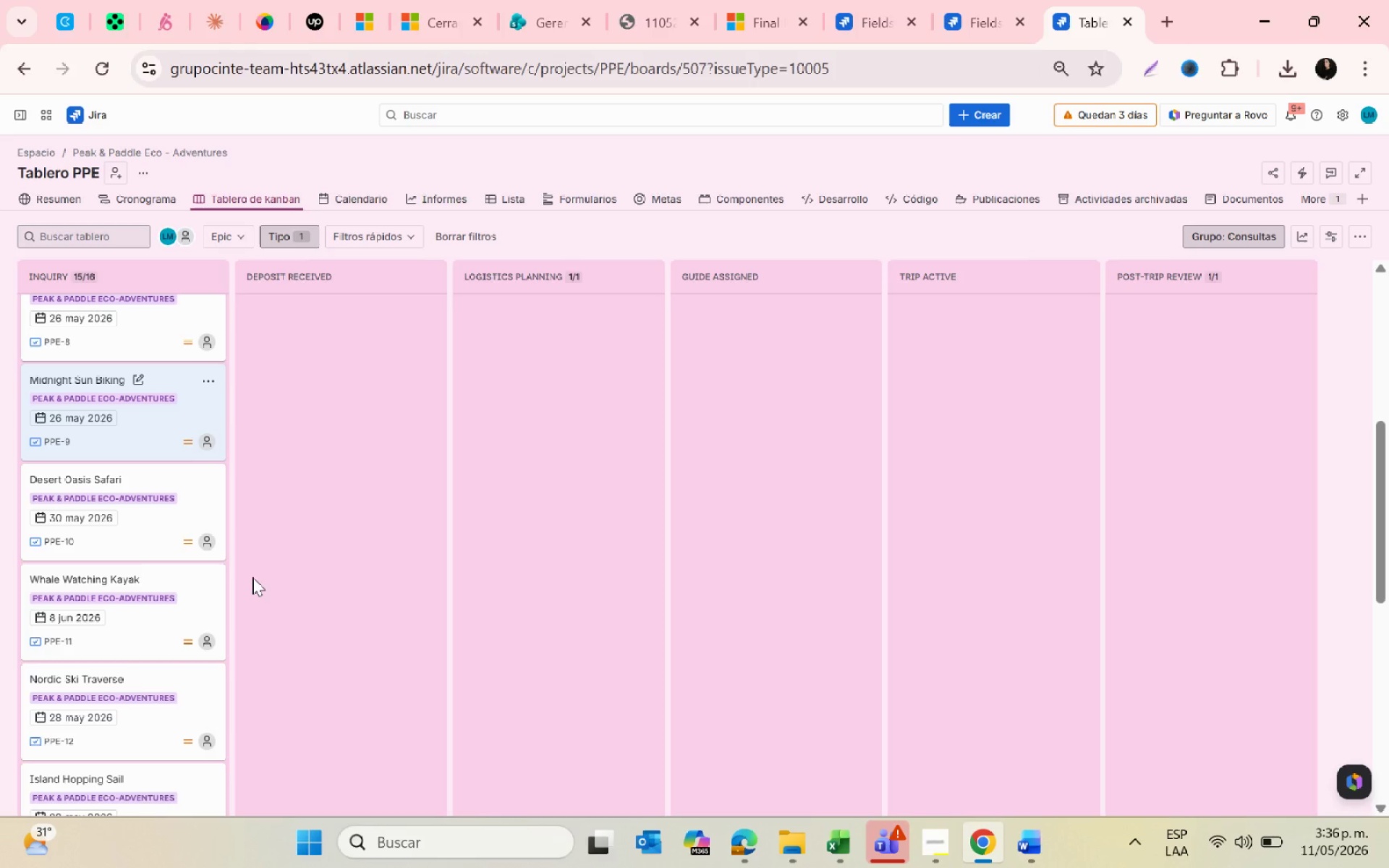 
key(Alt+AltLeft)
 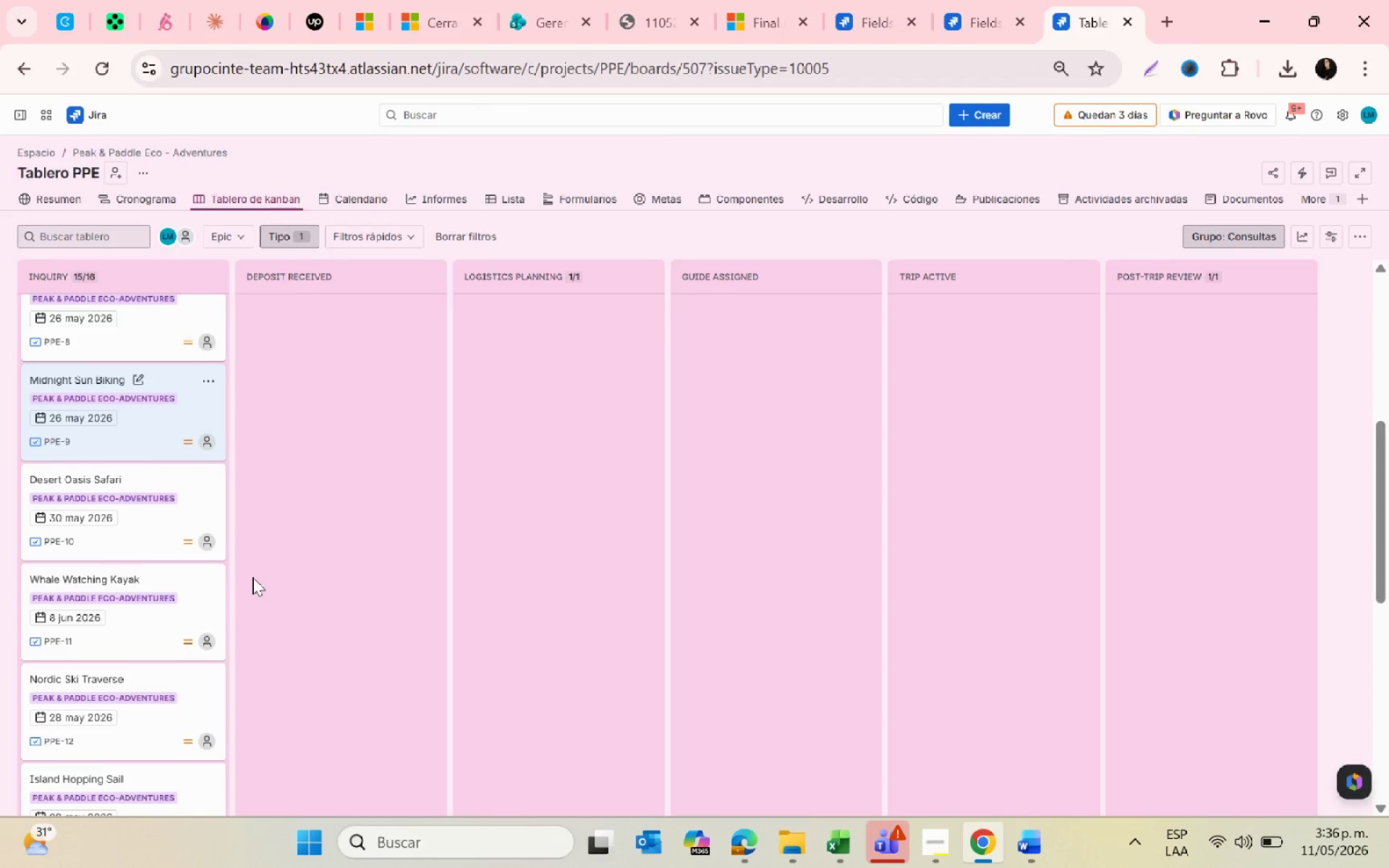 
key(Alt+Tab)
 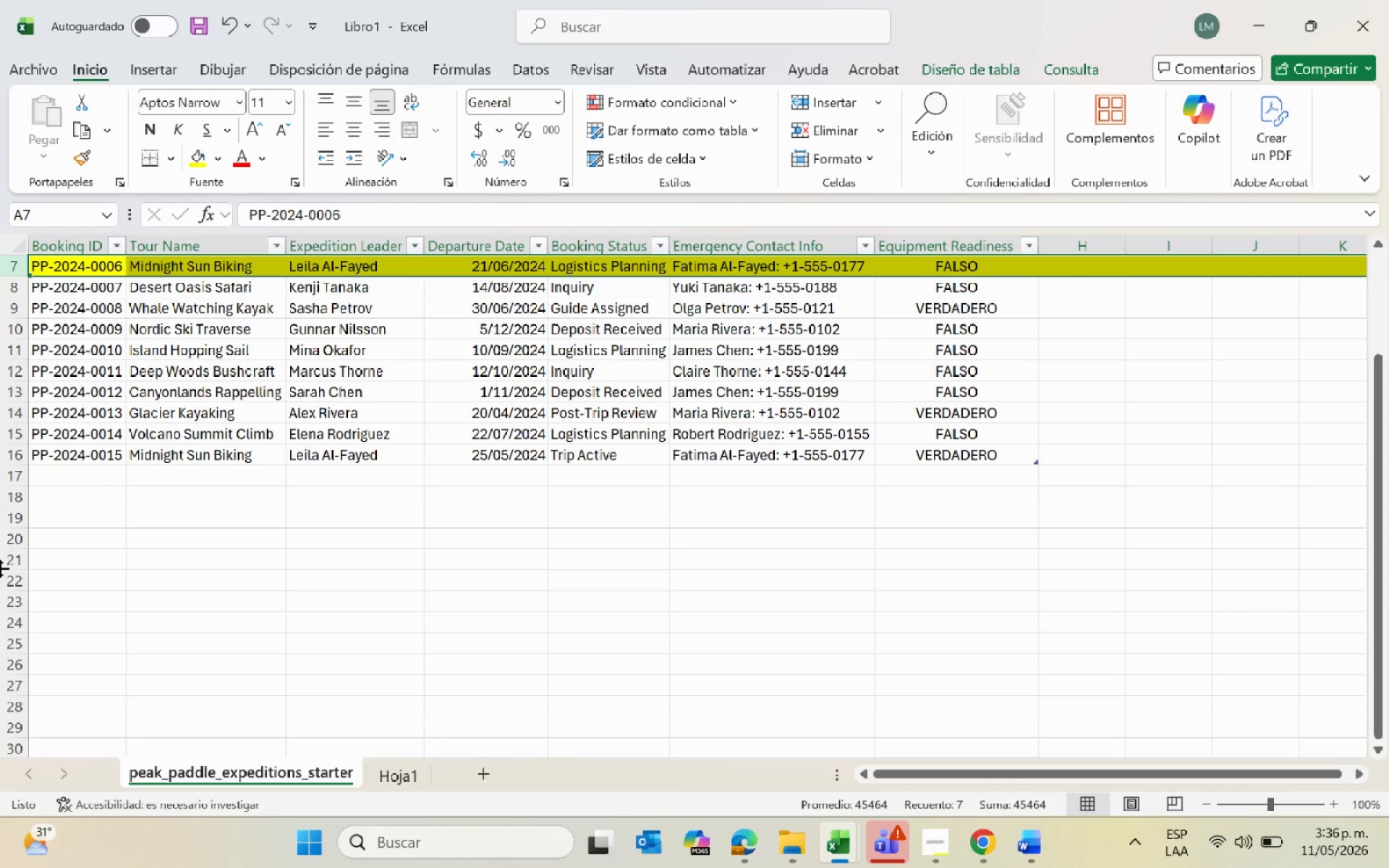 
key(Alt+AltLeft)
 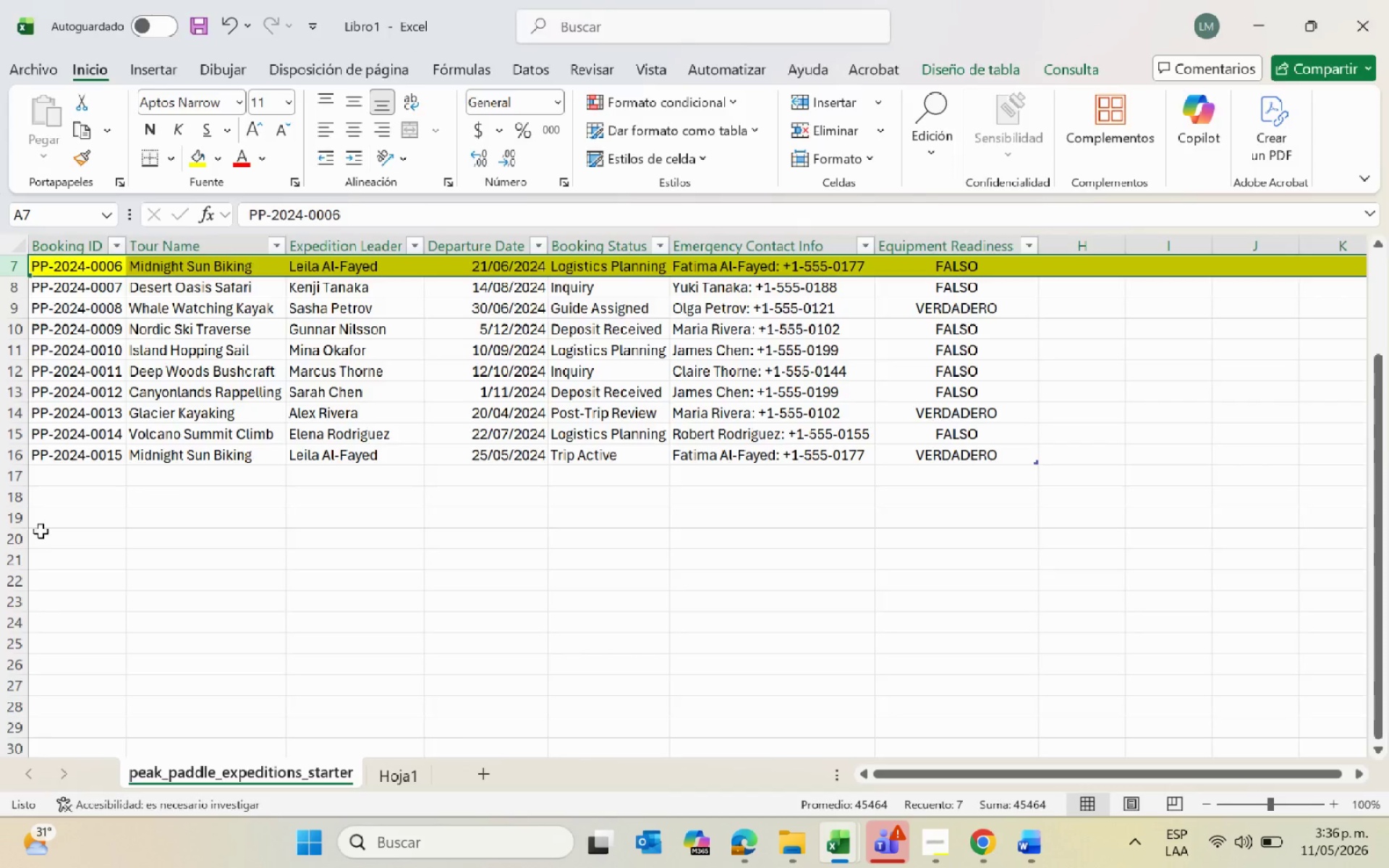 
key(Alt+Tab)
 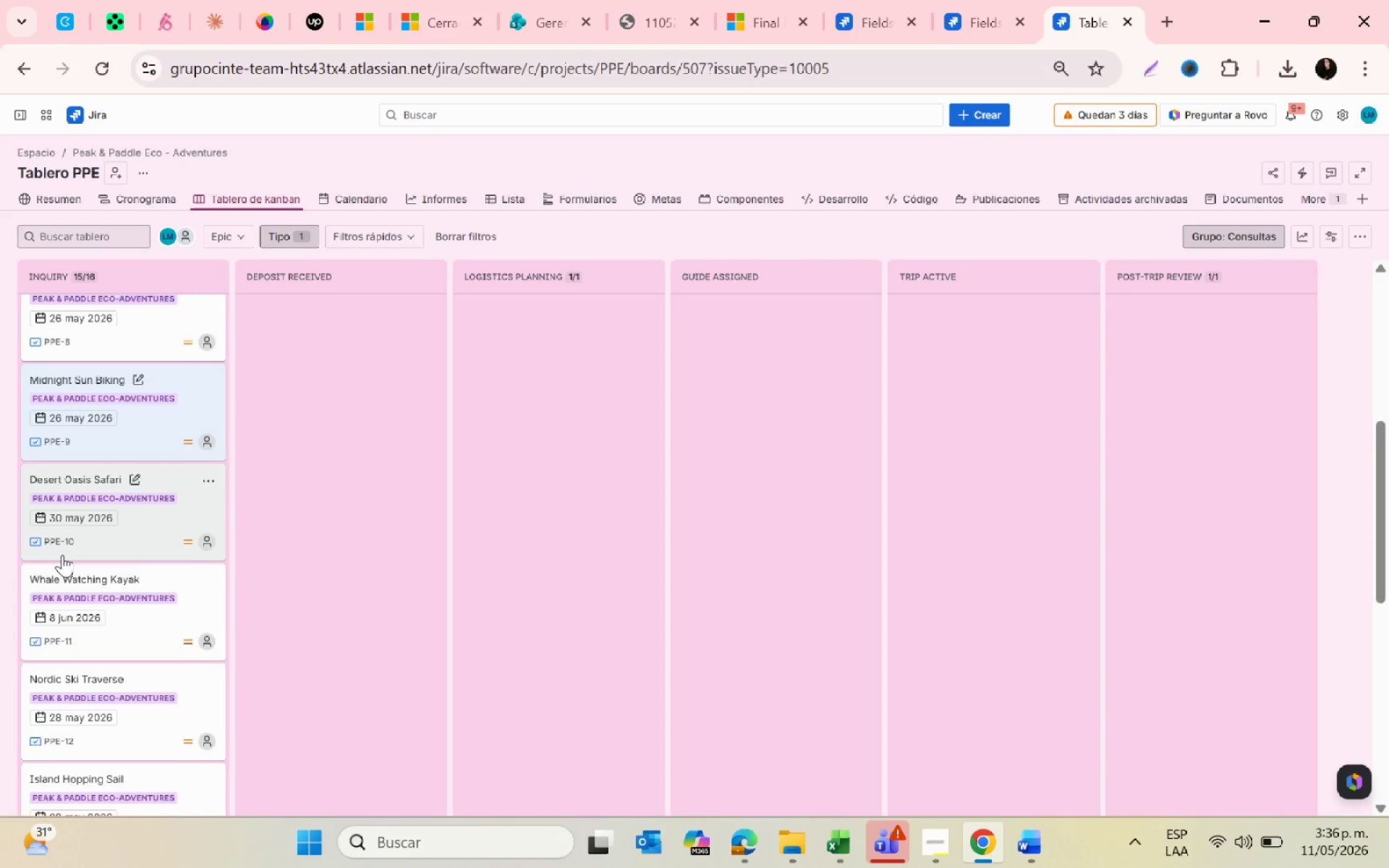 
scroll: coordinate [62, 555], scroll_direction: down, amount: 1.0
 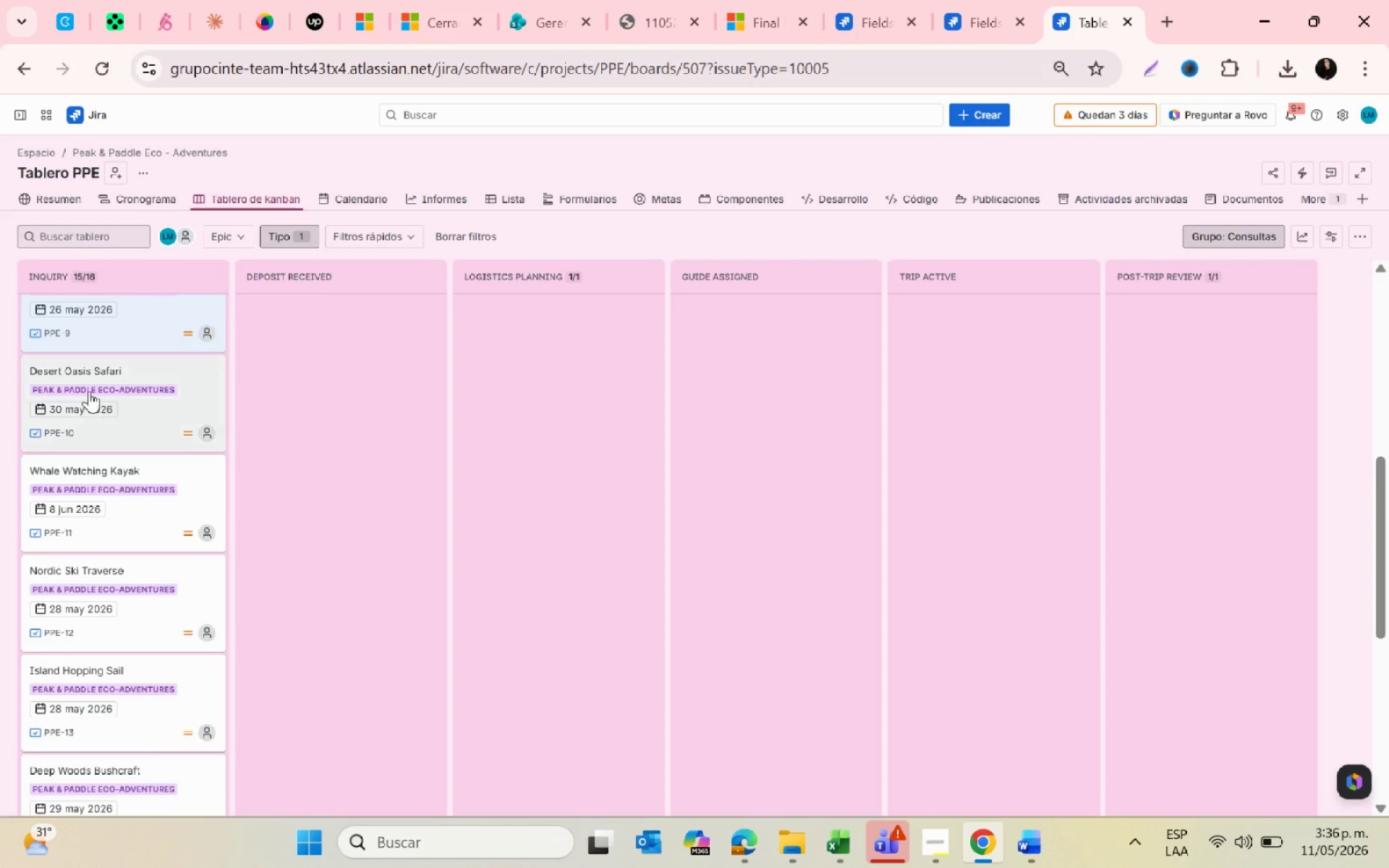 
left_click([76, 363])
 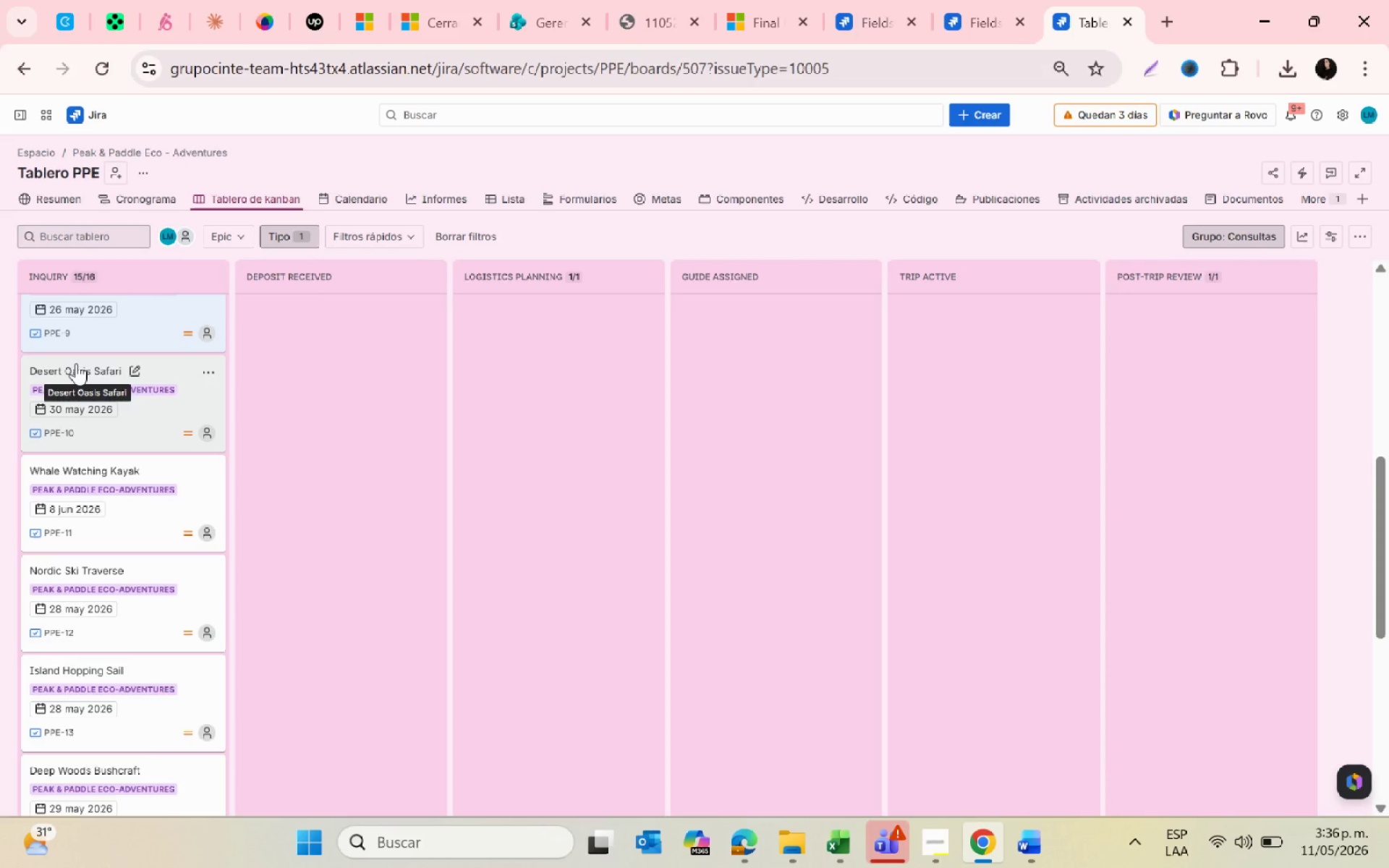 
left_click([76, 363])
 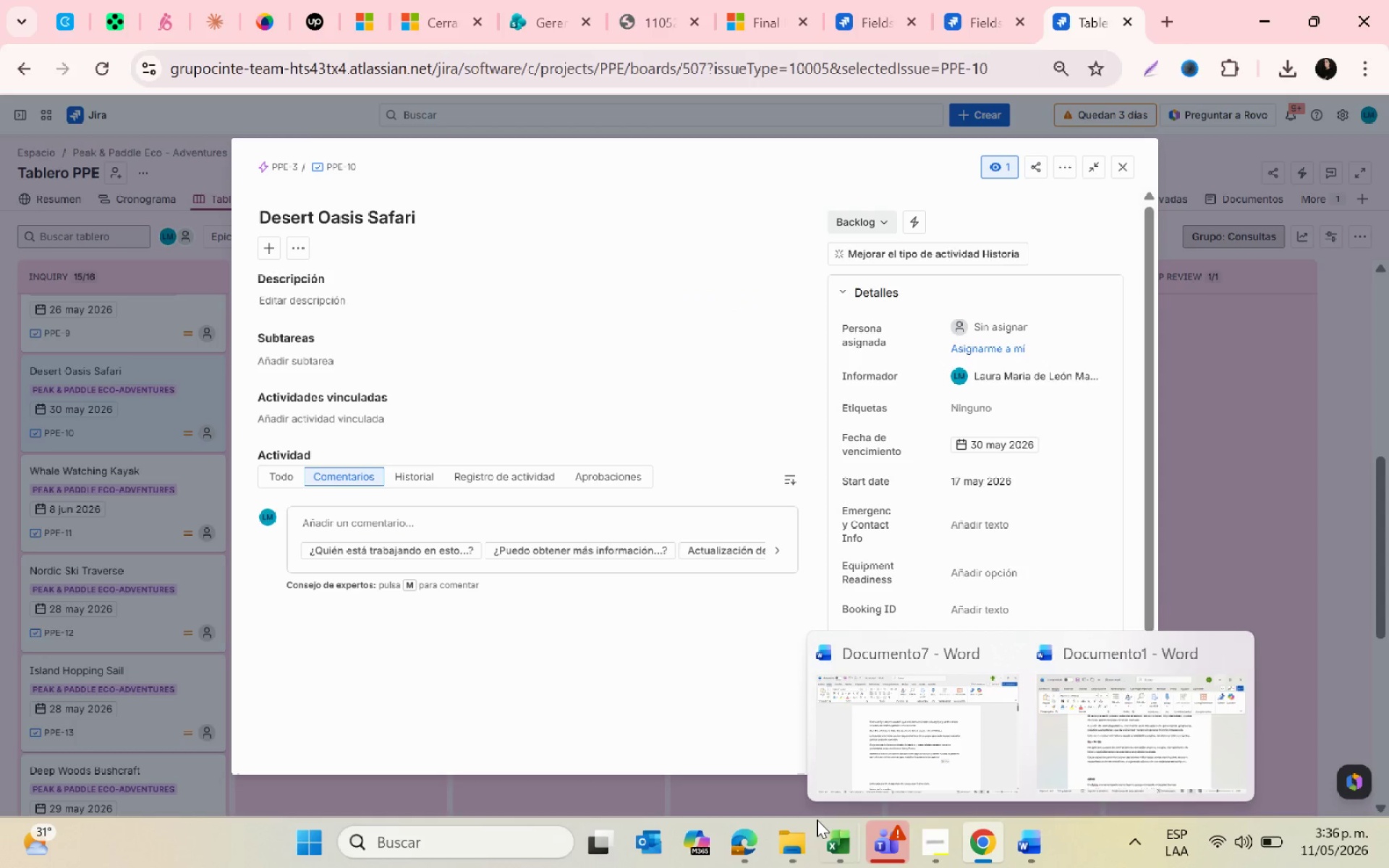 
wait(6.41)
 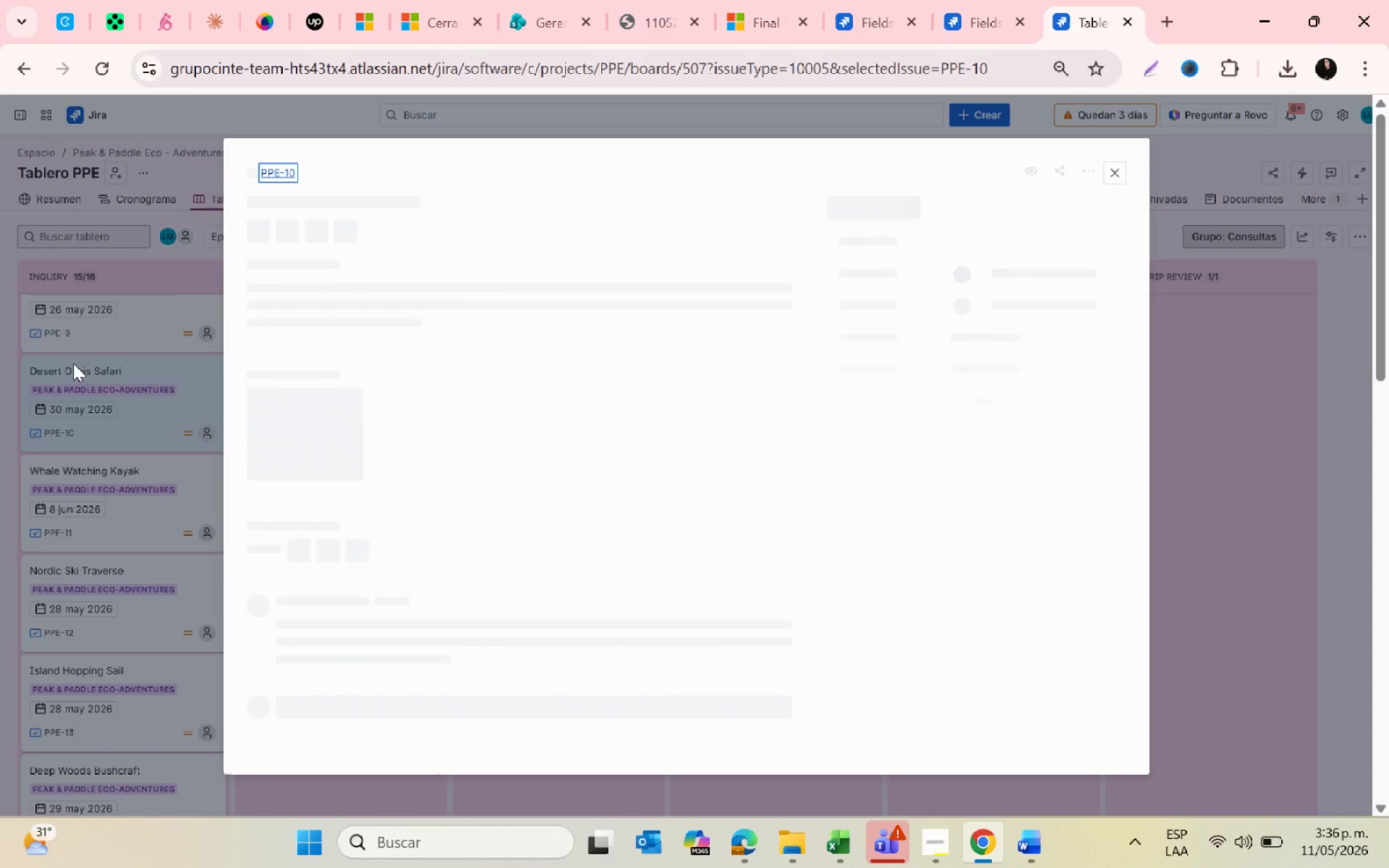 
left_click([891, 739])
 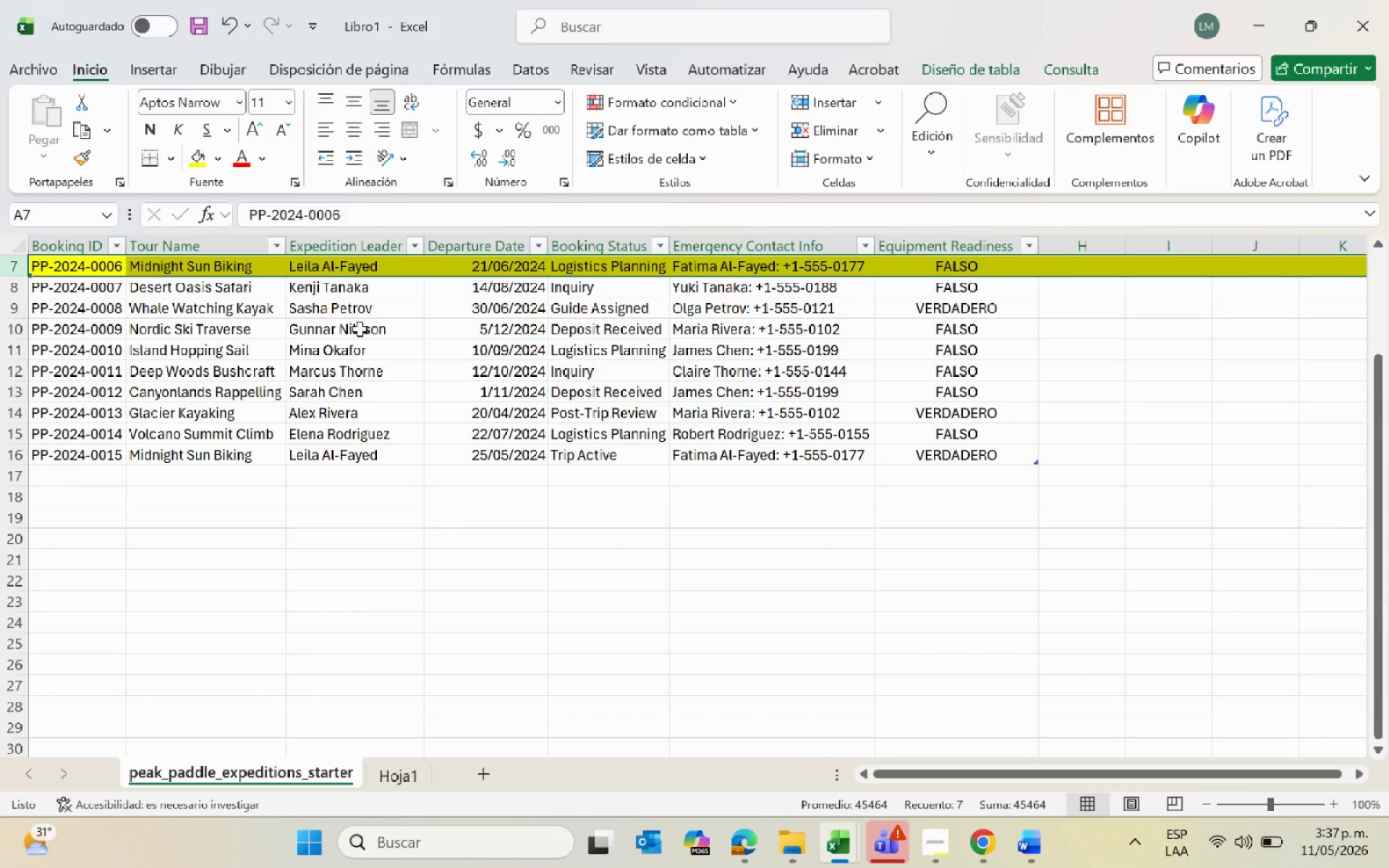 
left_click([337, 287])
 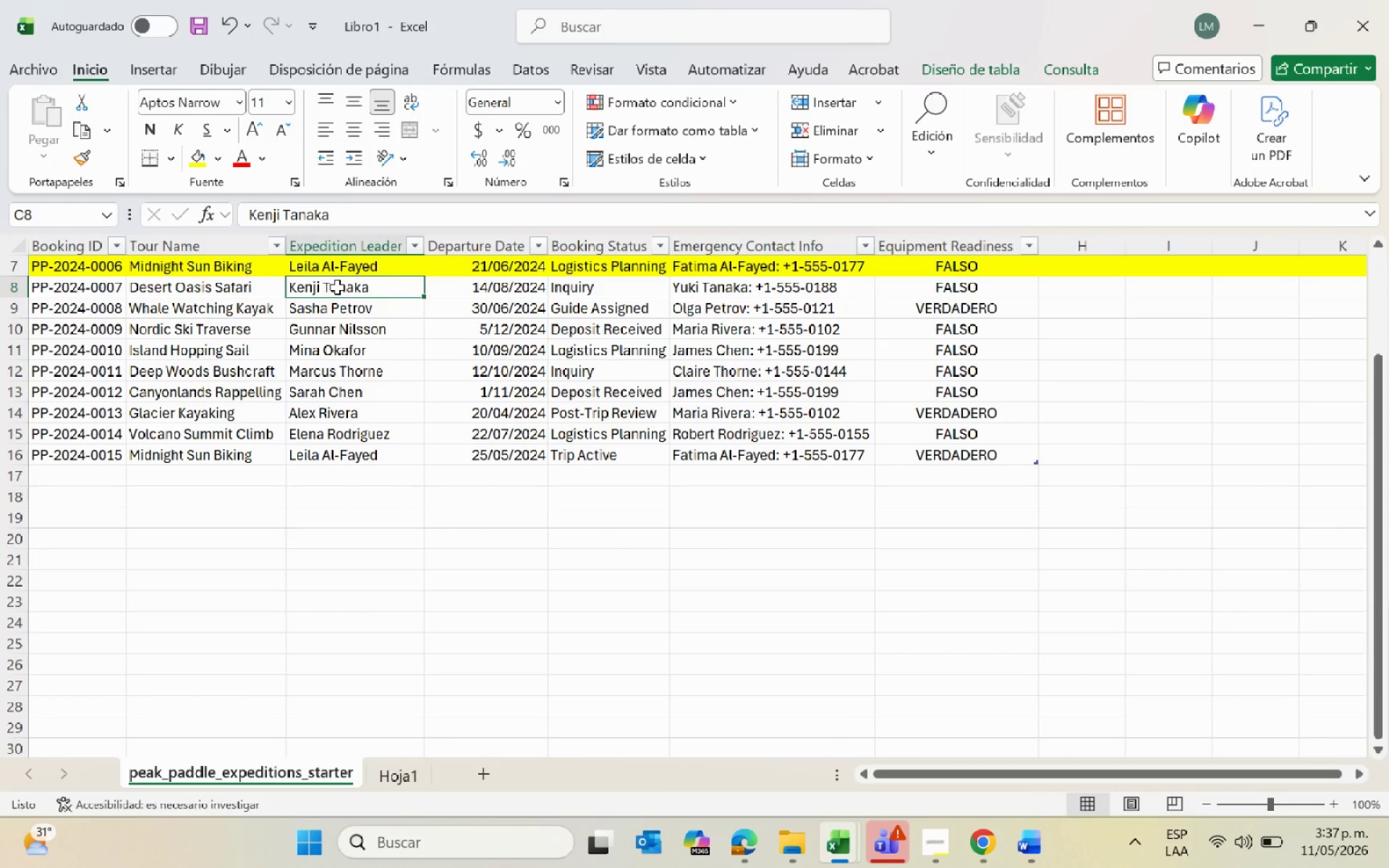 
key(Control+C)
 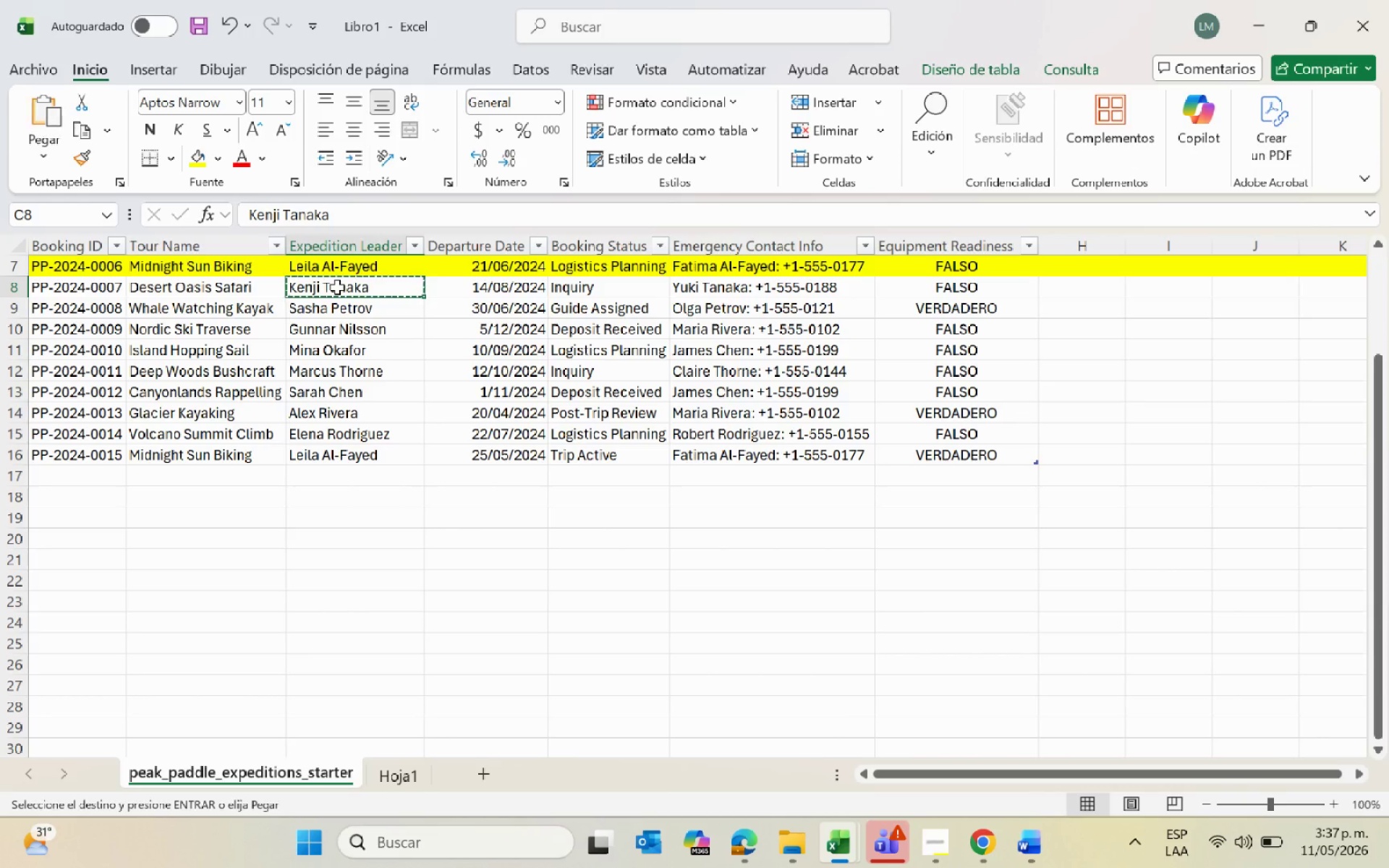 
key(Tab)
 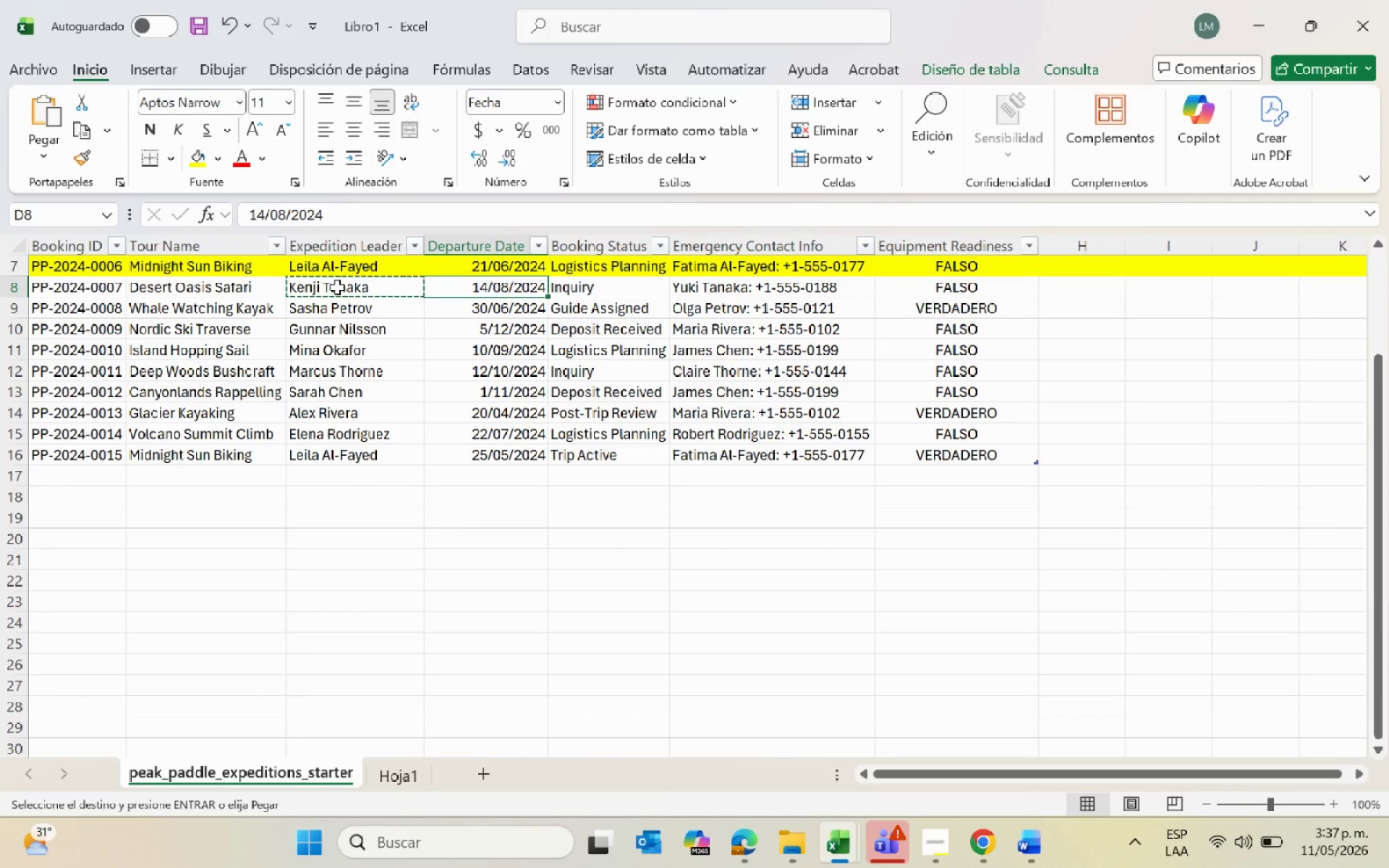 
key(Alt+AltLeft)
 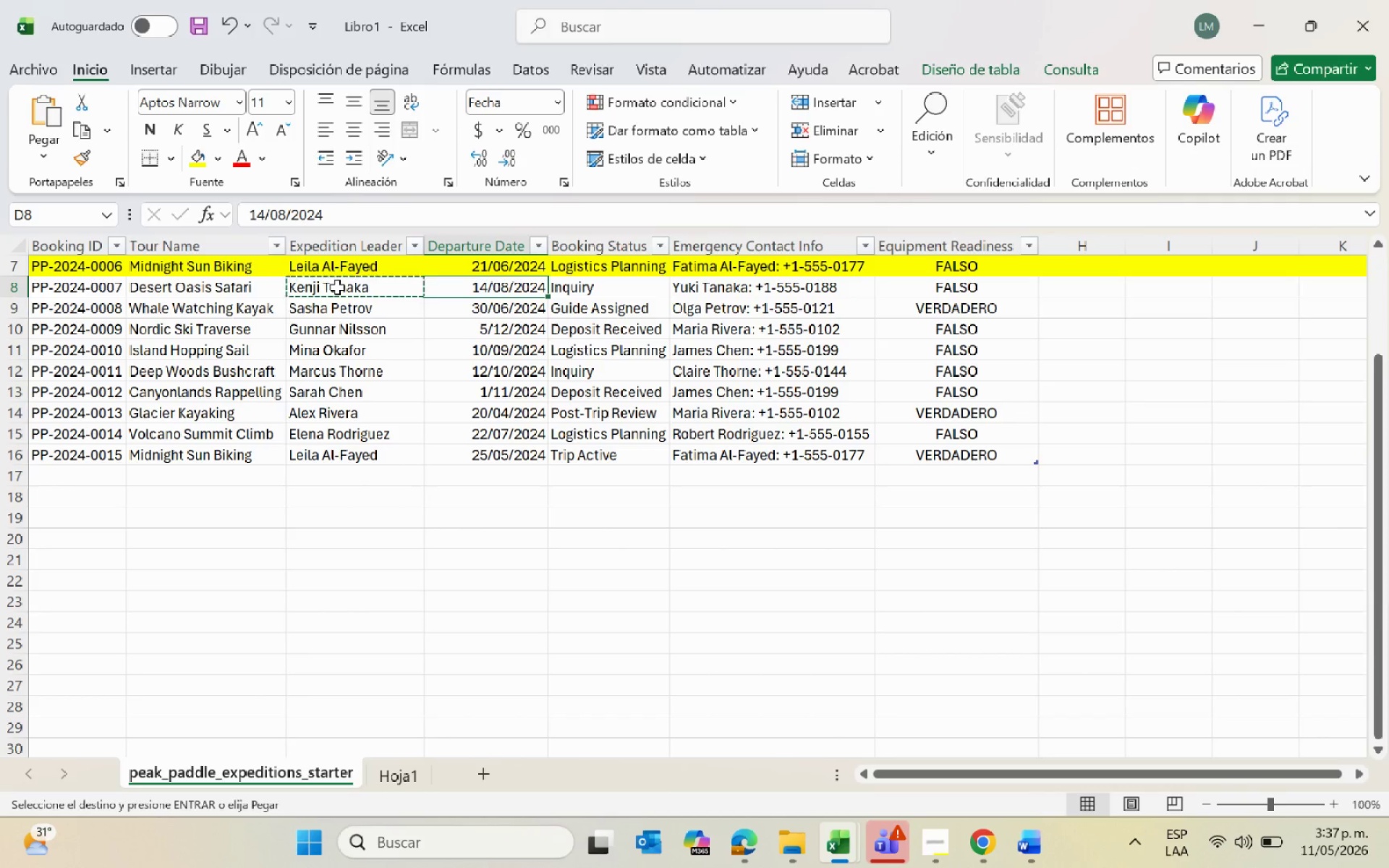 
key(Alt+Tab)
 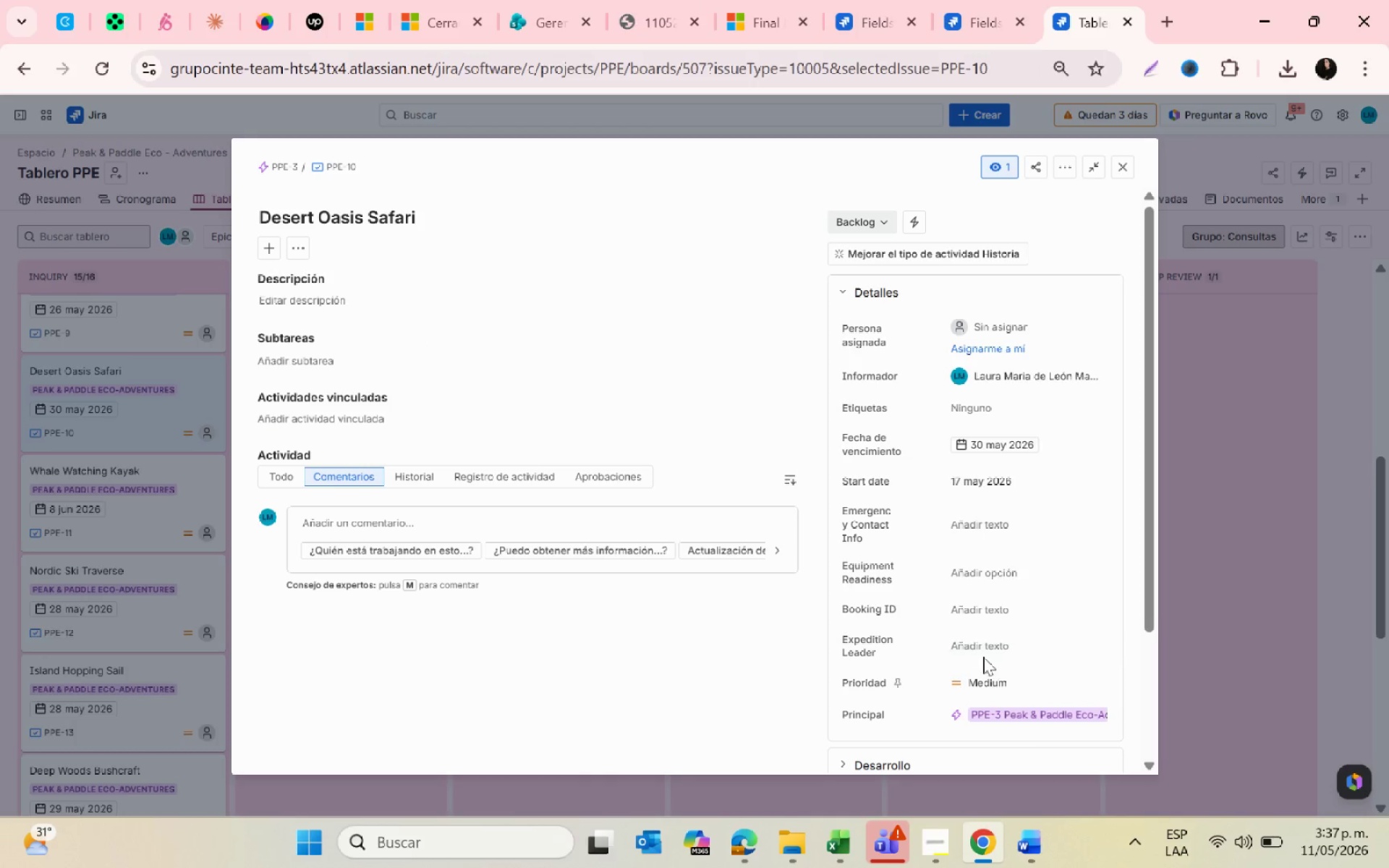 
left_click([976, 644])
 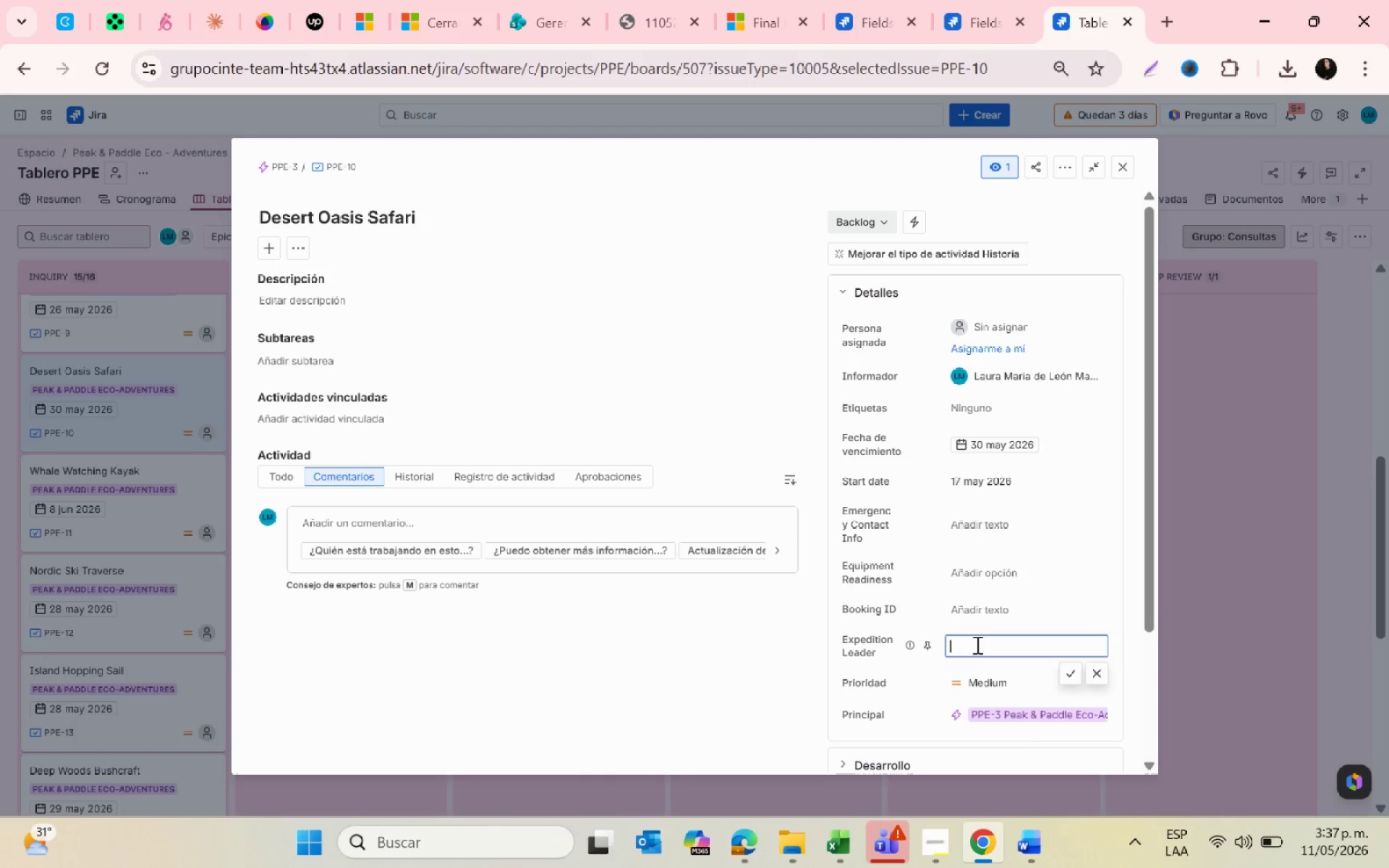 
key(Control+ControlLeft)
 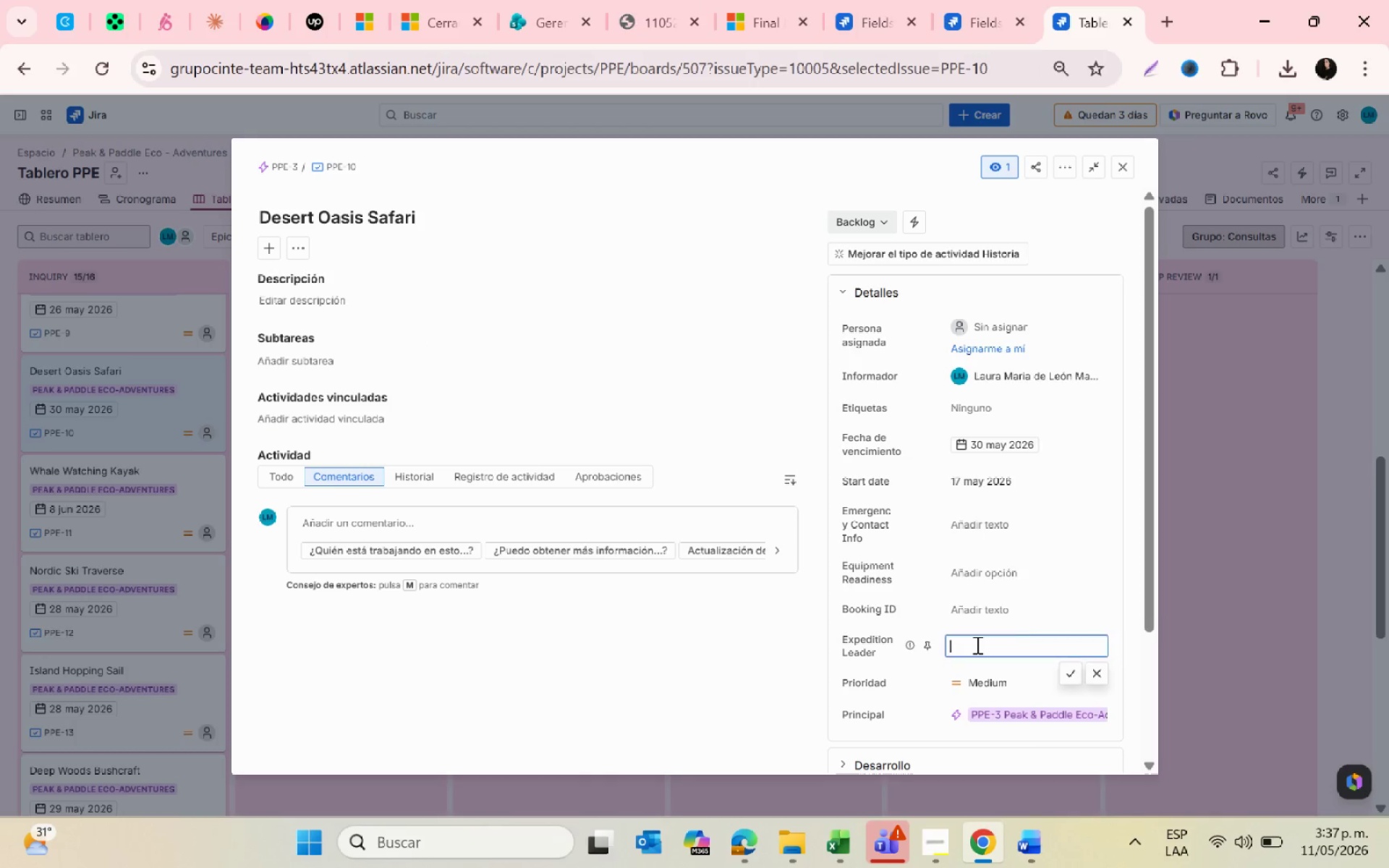 
key(Control+V)
 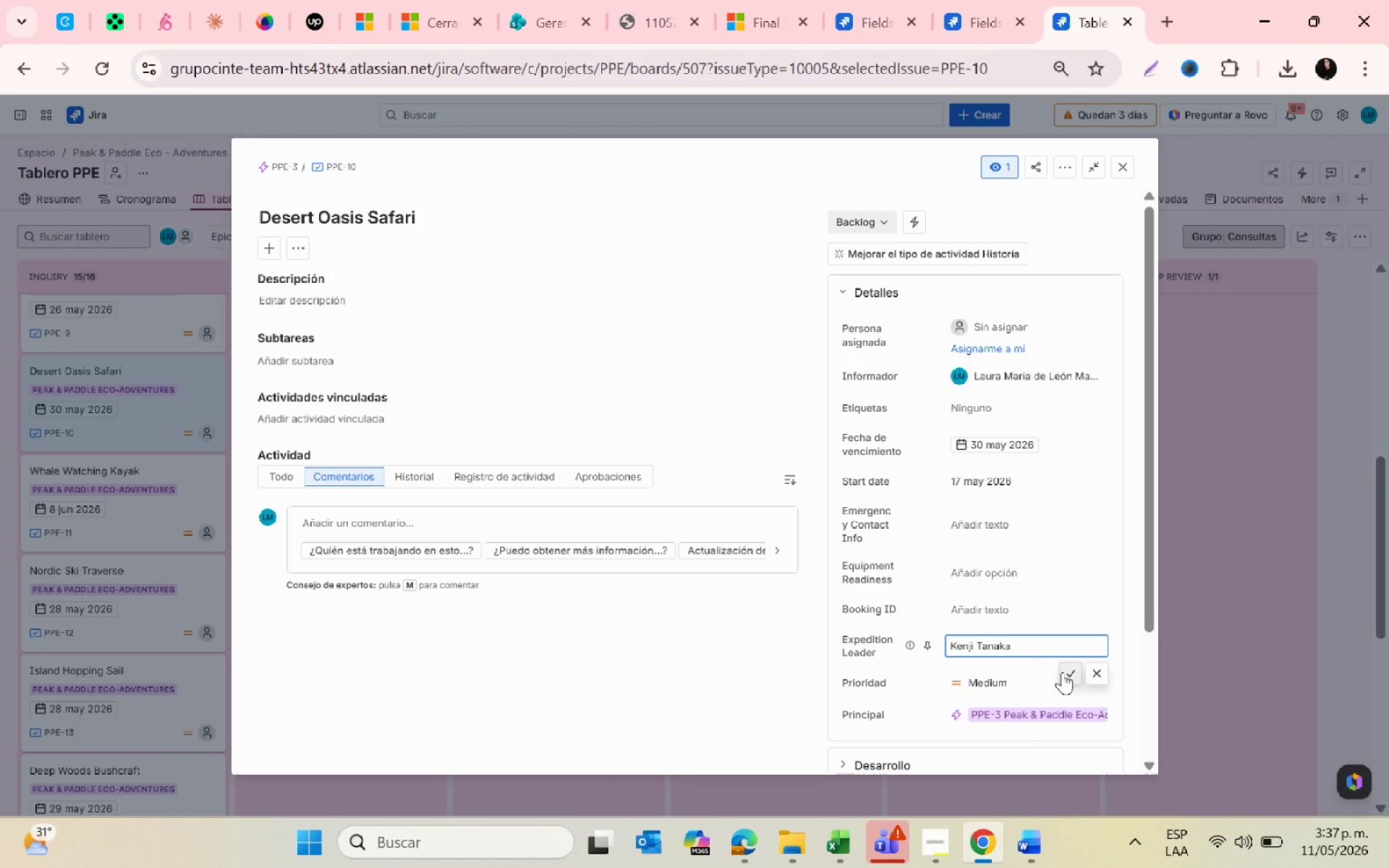 
left_click([1062, 672])
 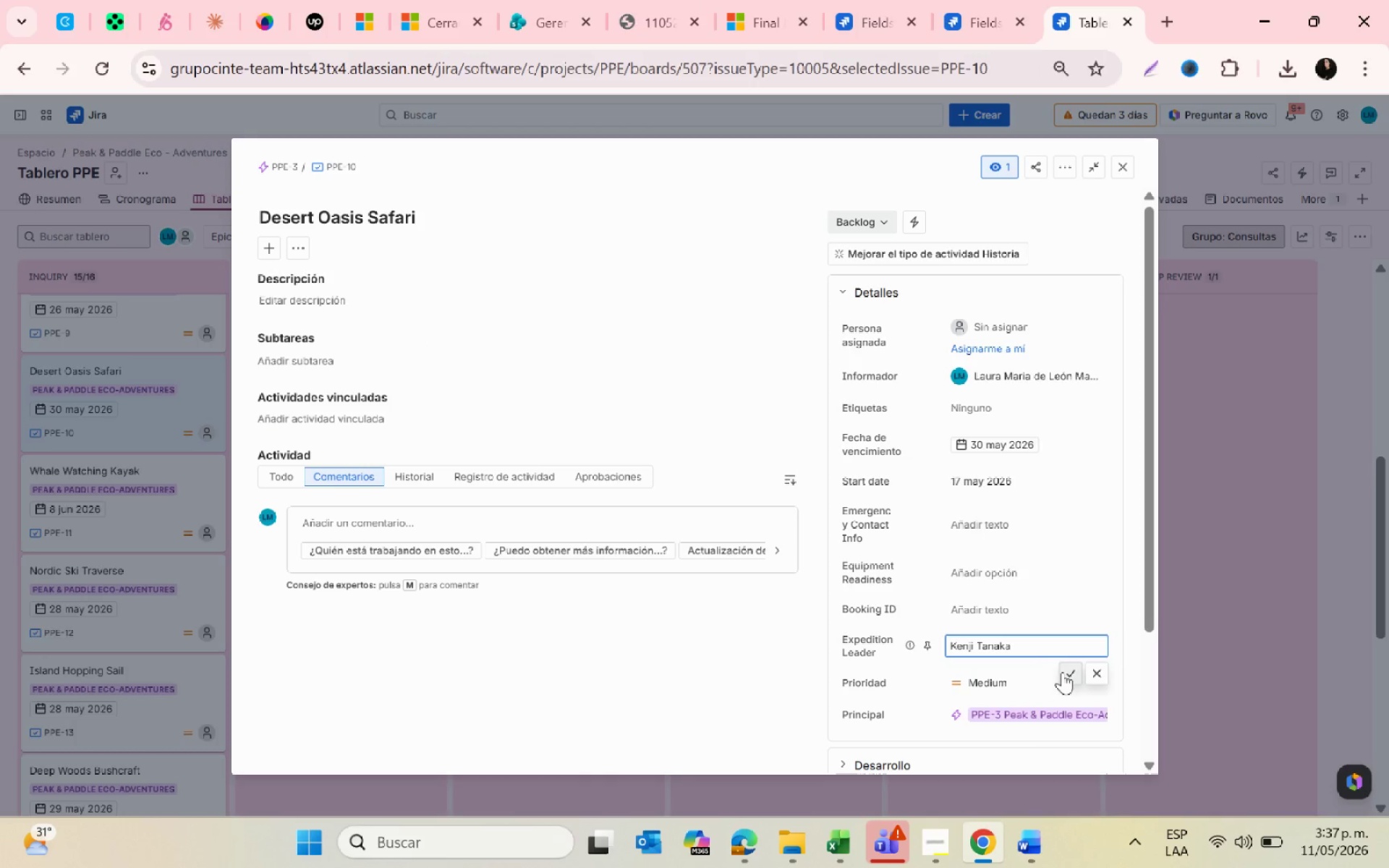 
key(Alt+AltLeft)
 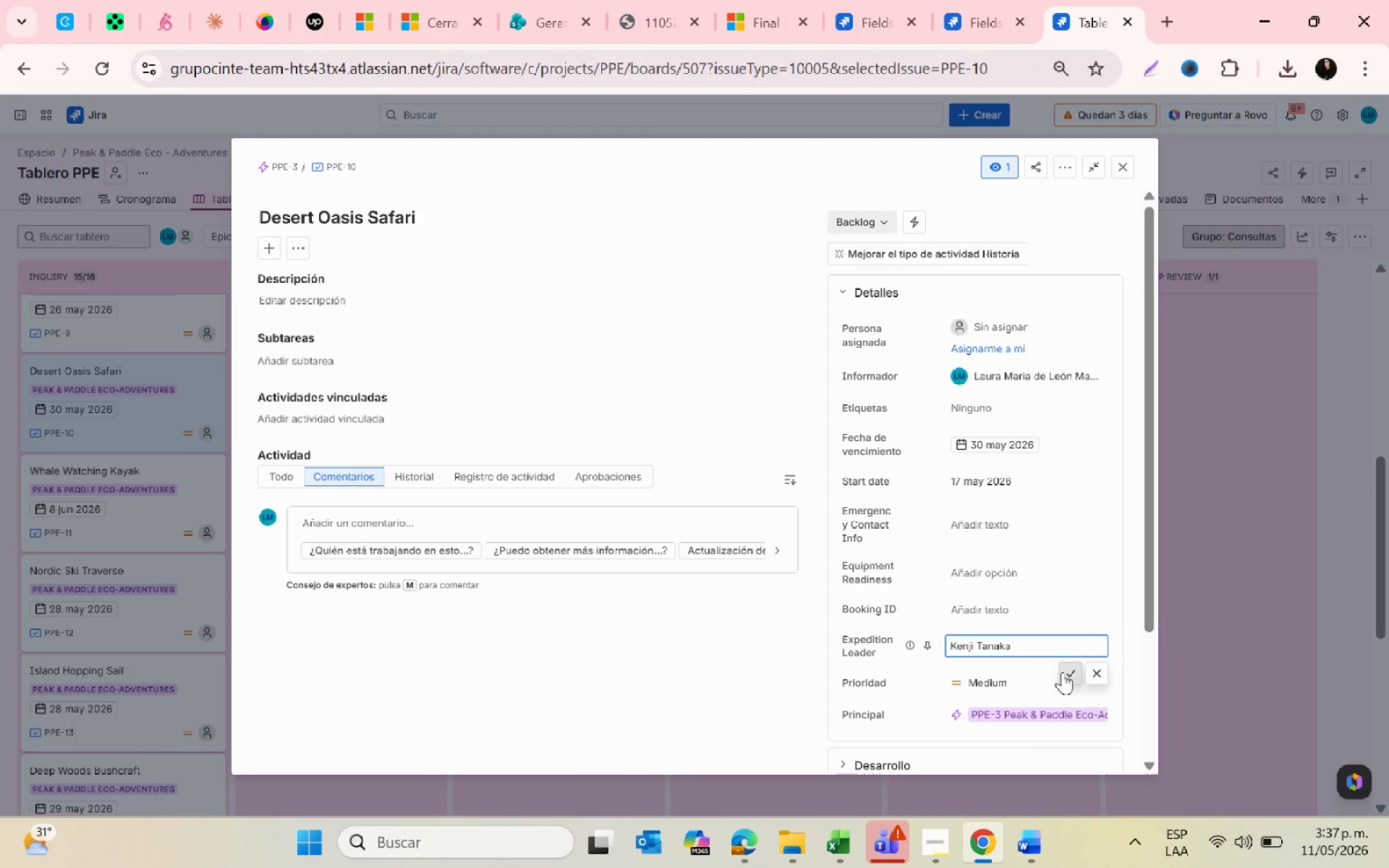 
key(Alt+Tab)
 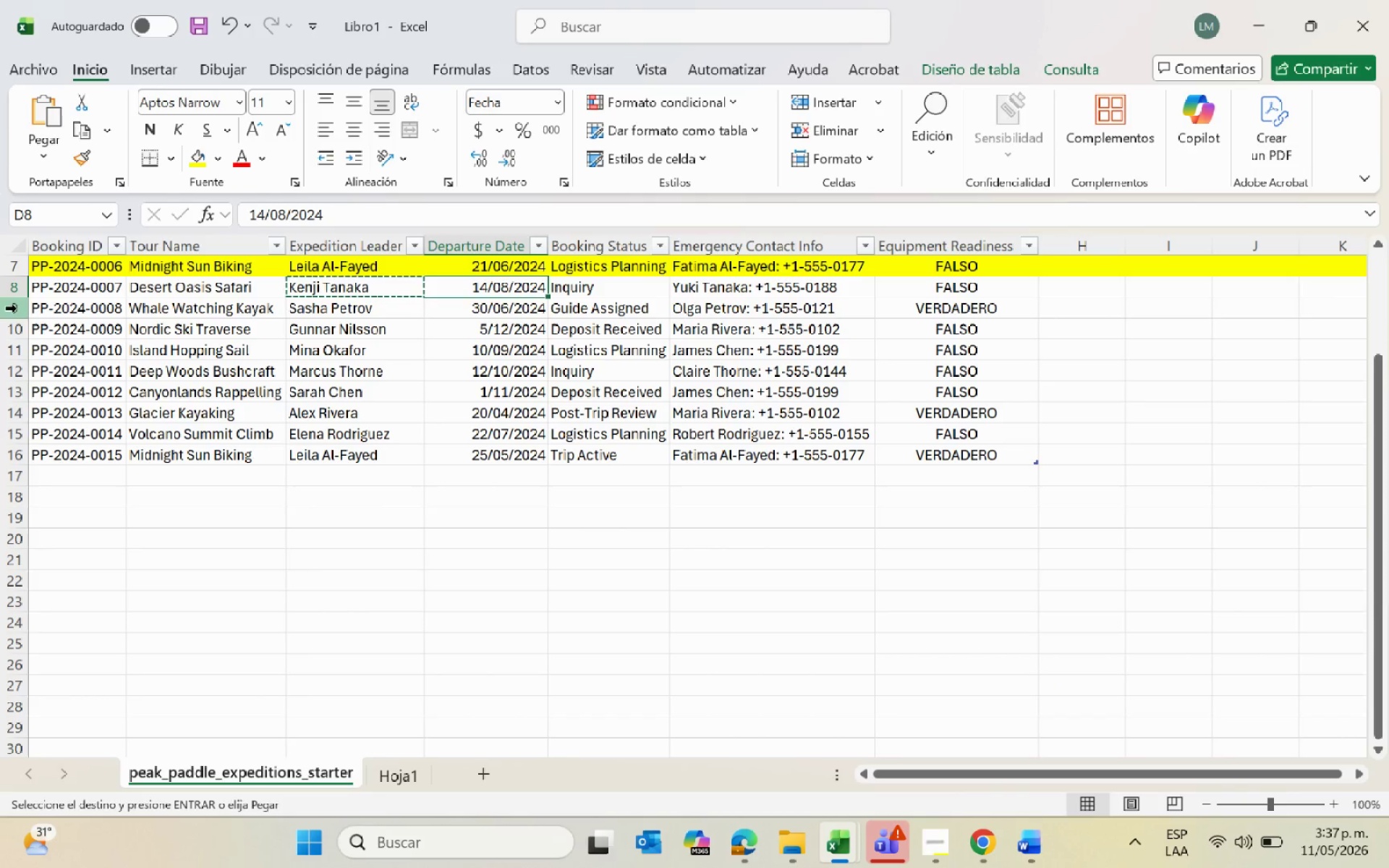 
left_click([61, 278])
 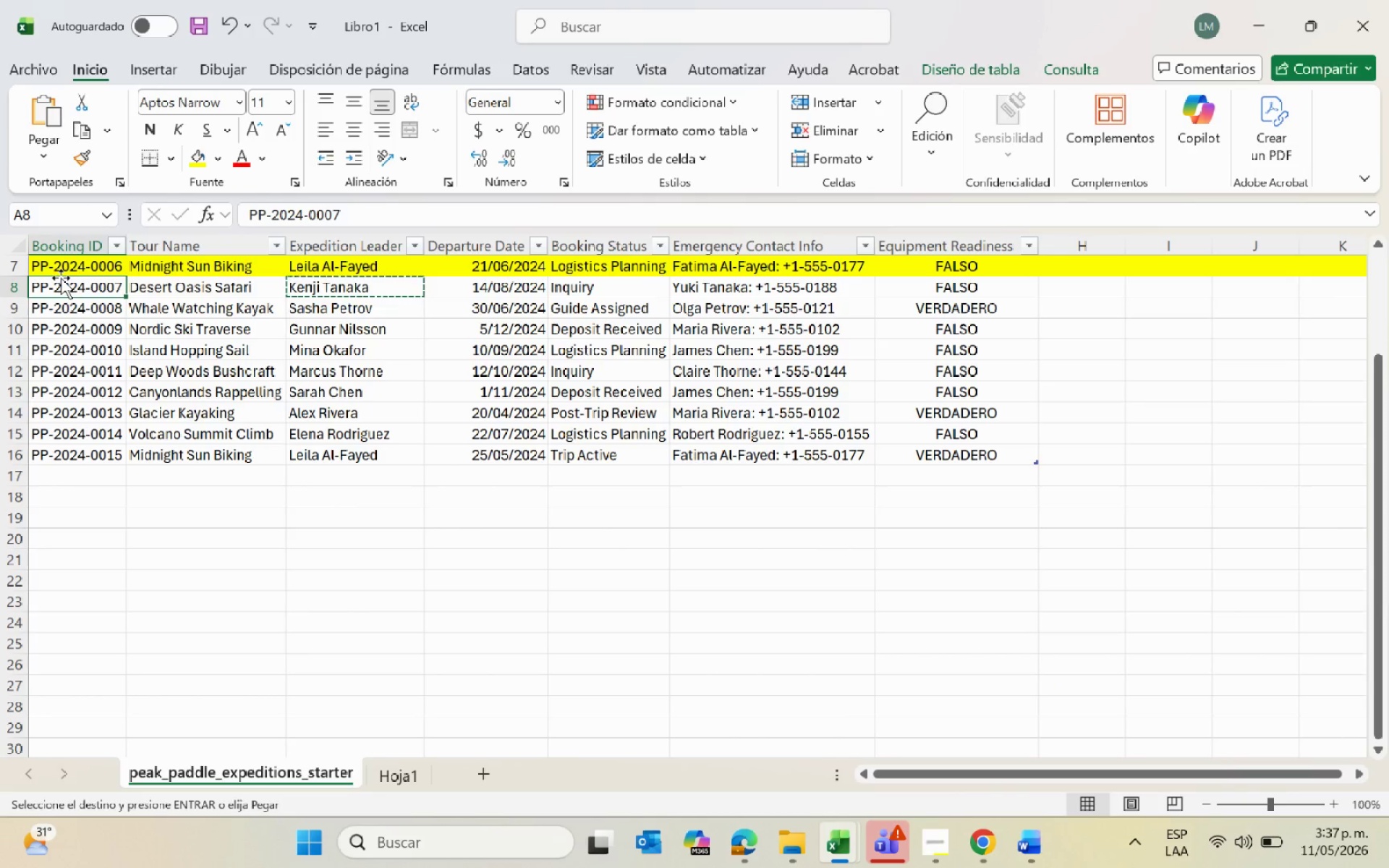 
key(Control+C)
 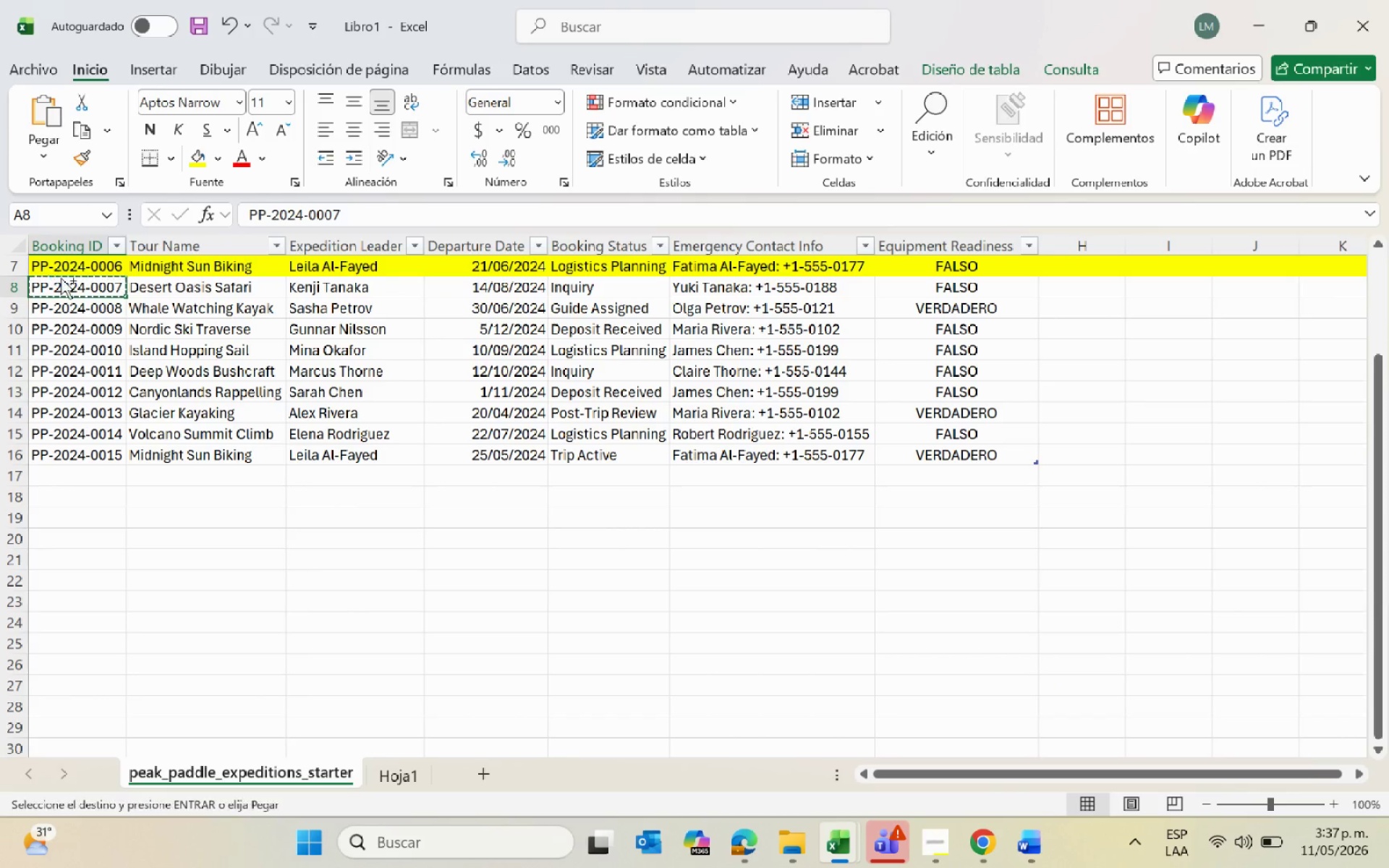 
key(Alt+AltLeft)
 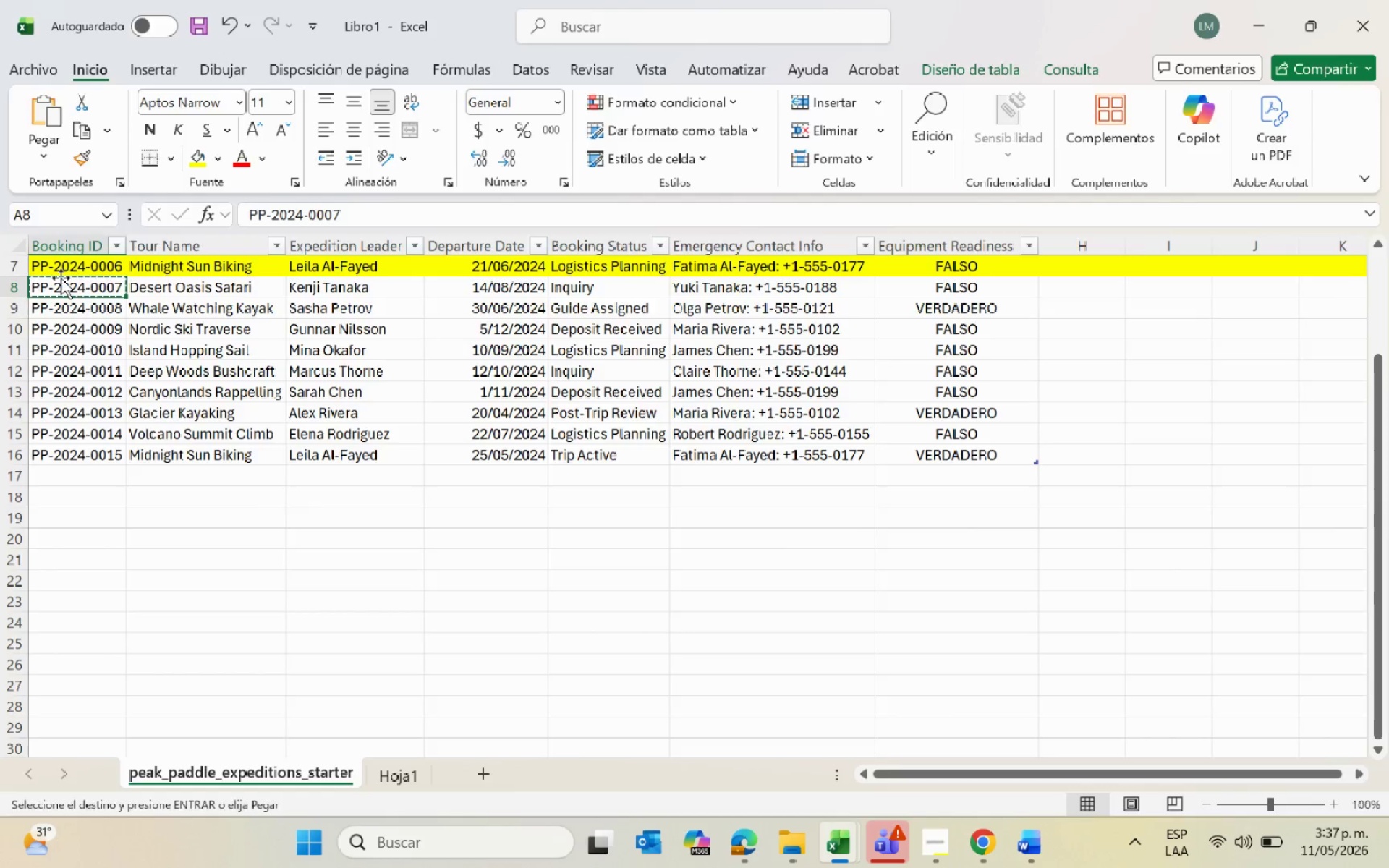 
key(Alt+Tab)
 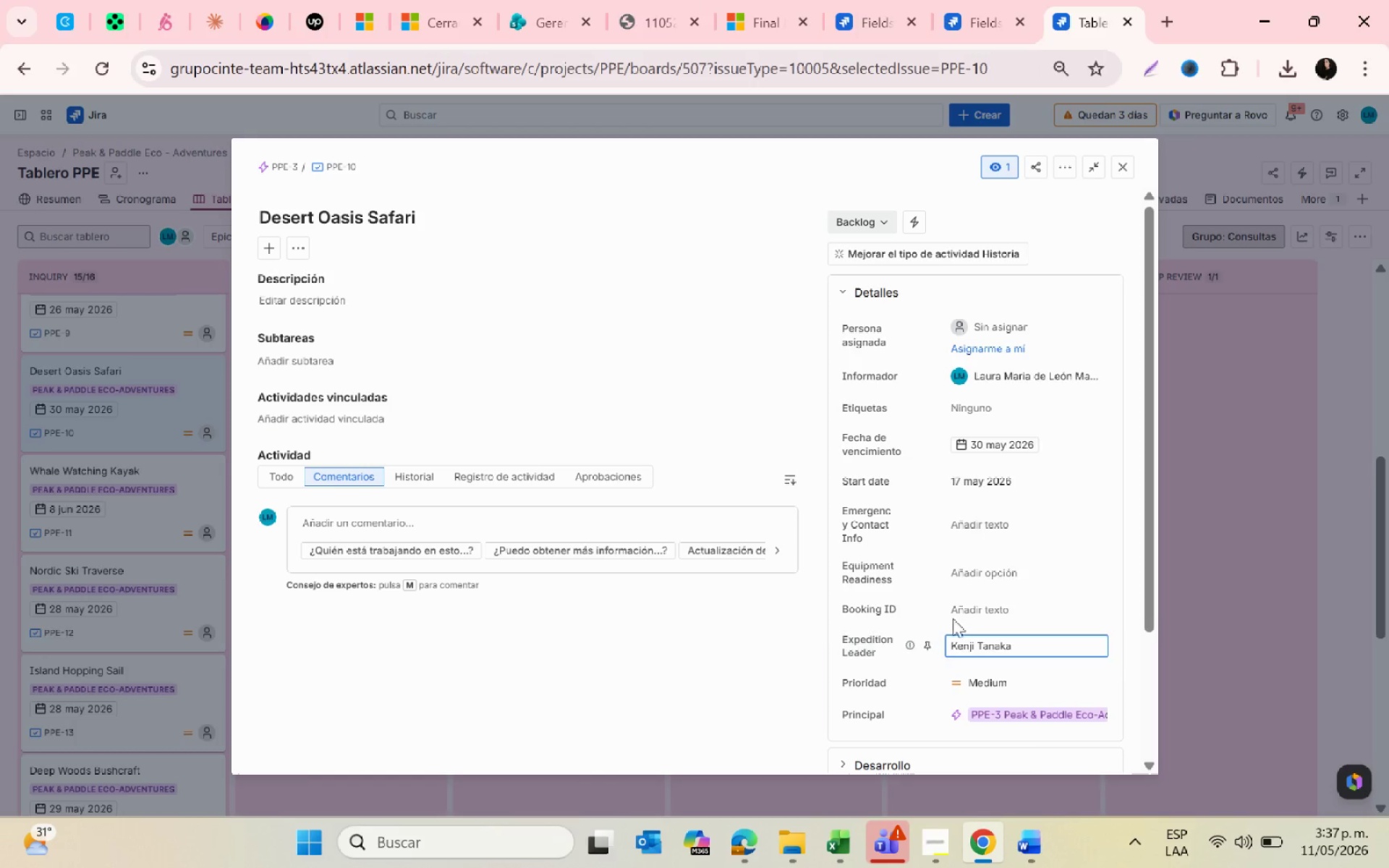 
left_click([961, 607])
 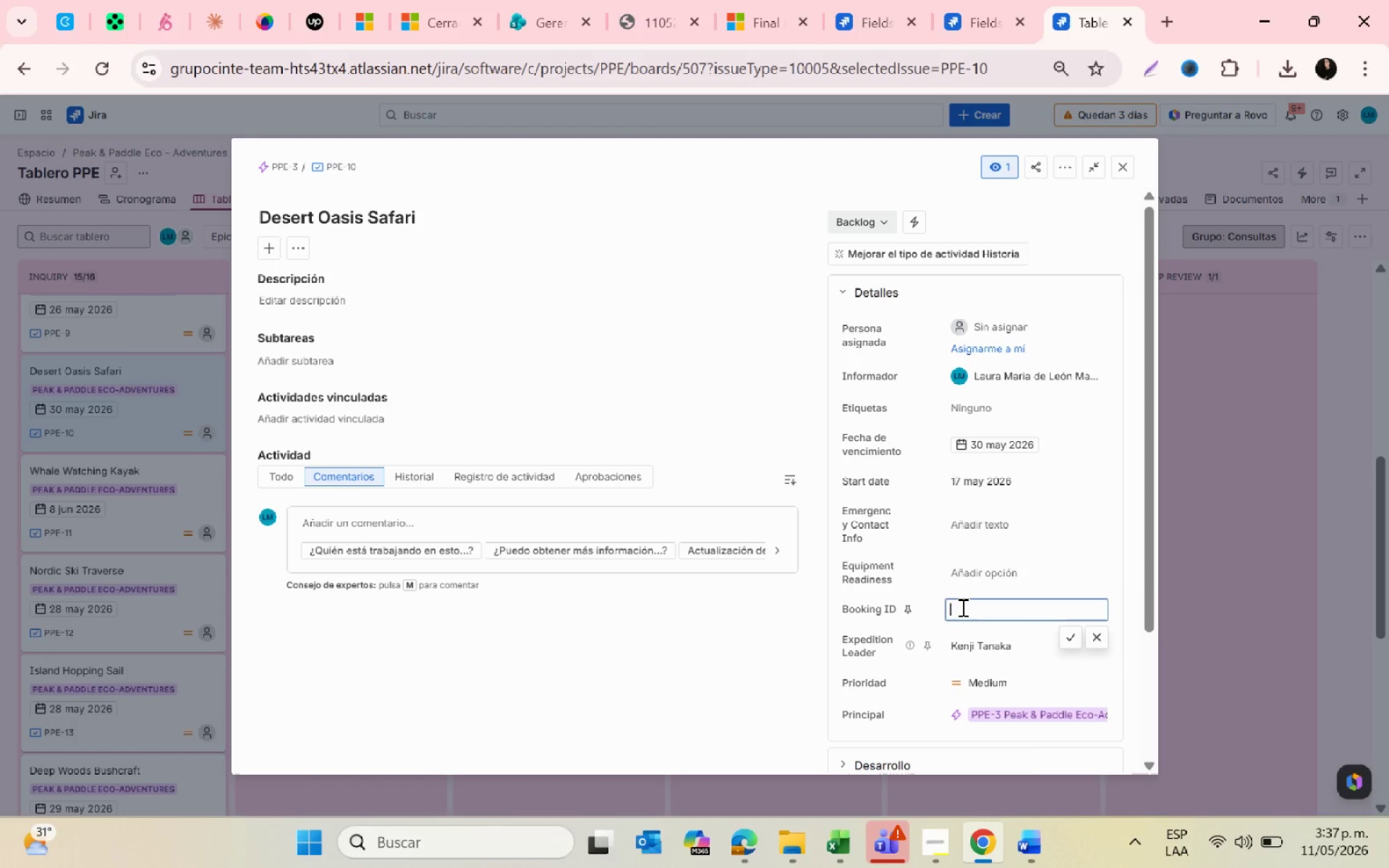 
key(Control+ControlLeft)
 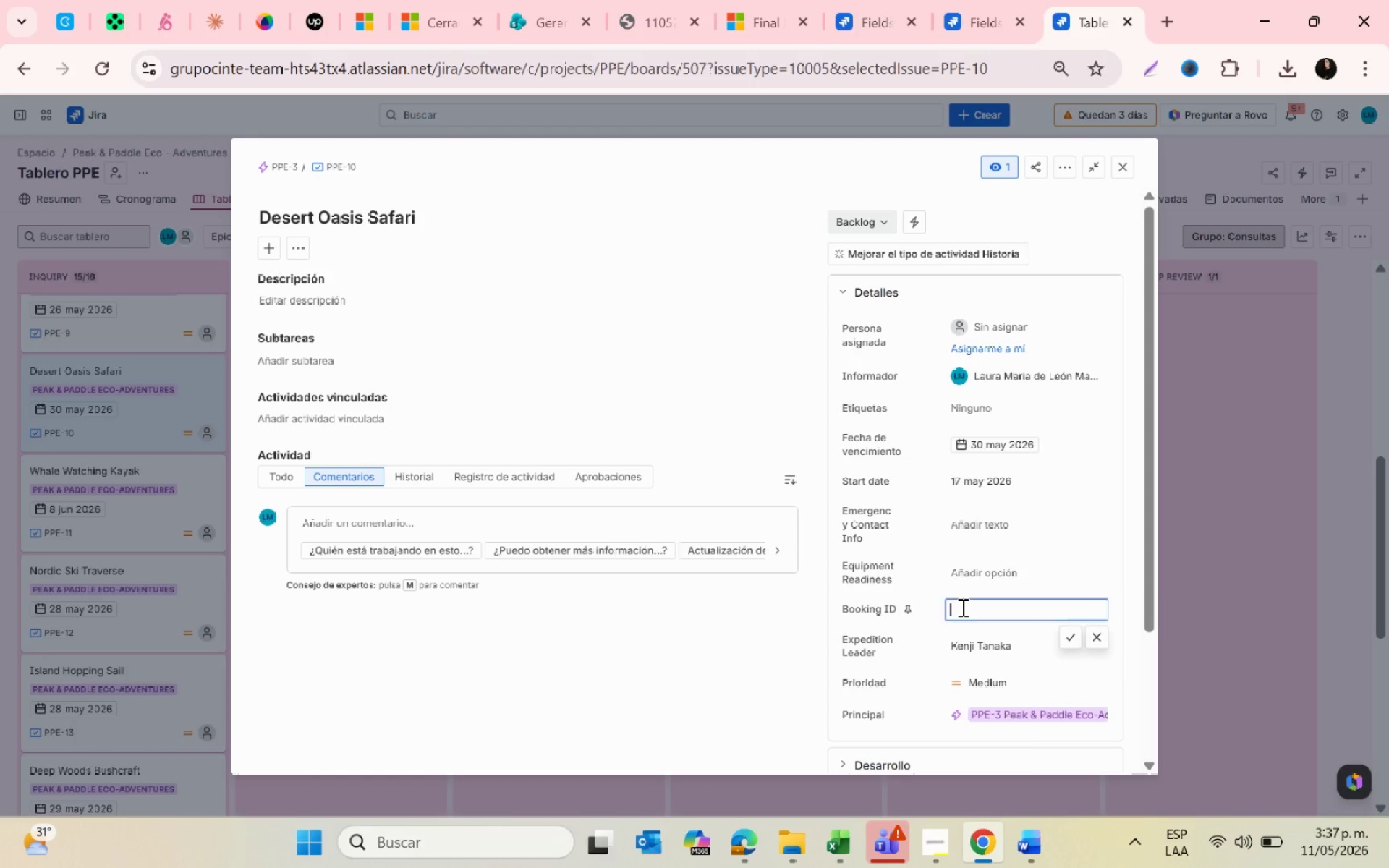 
key(Control+V)
 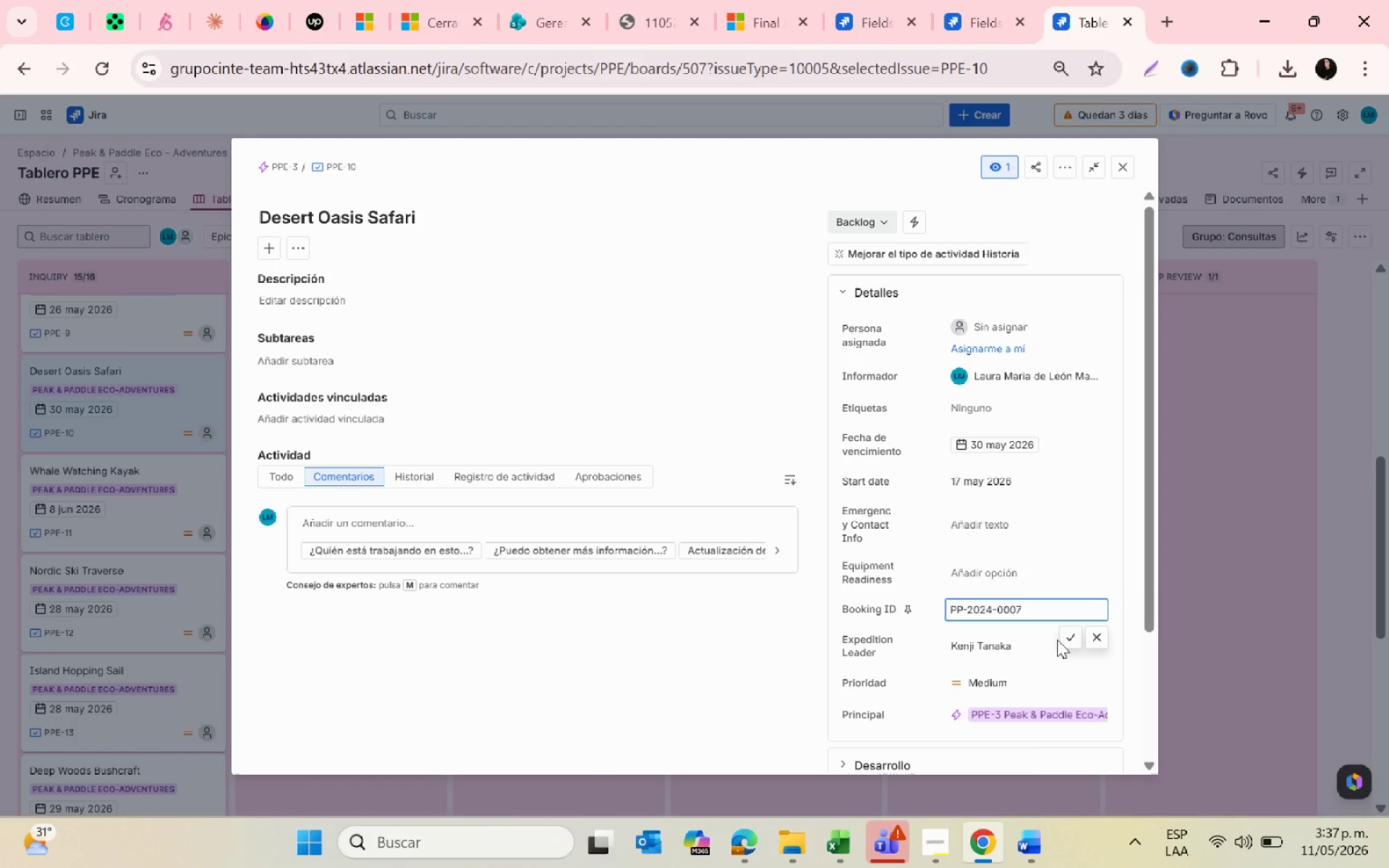 
left_click([1061, 644])
 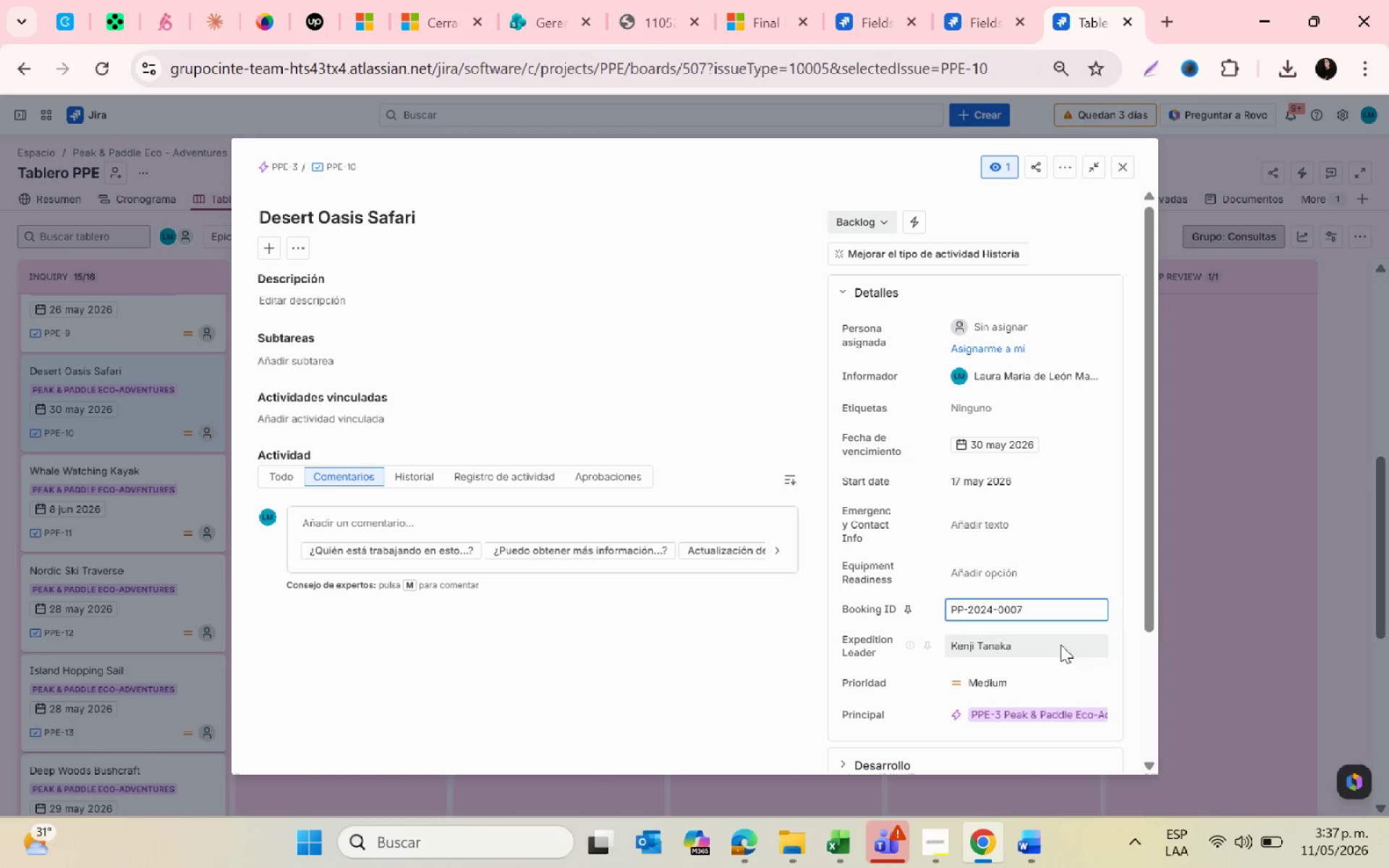 
key(Alt+AltLeft)
 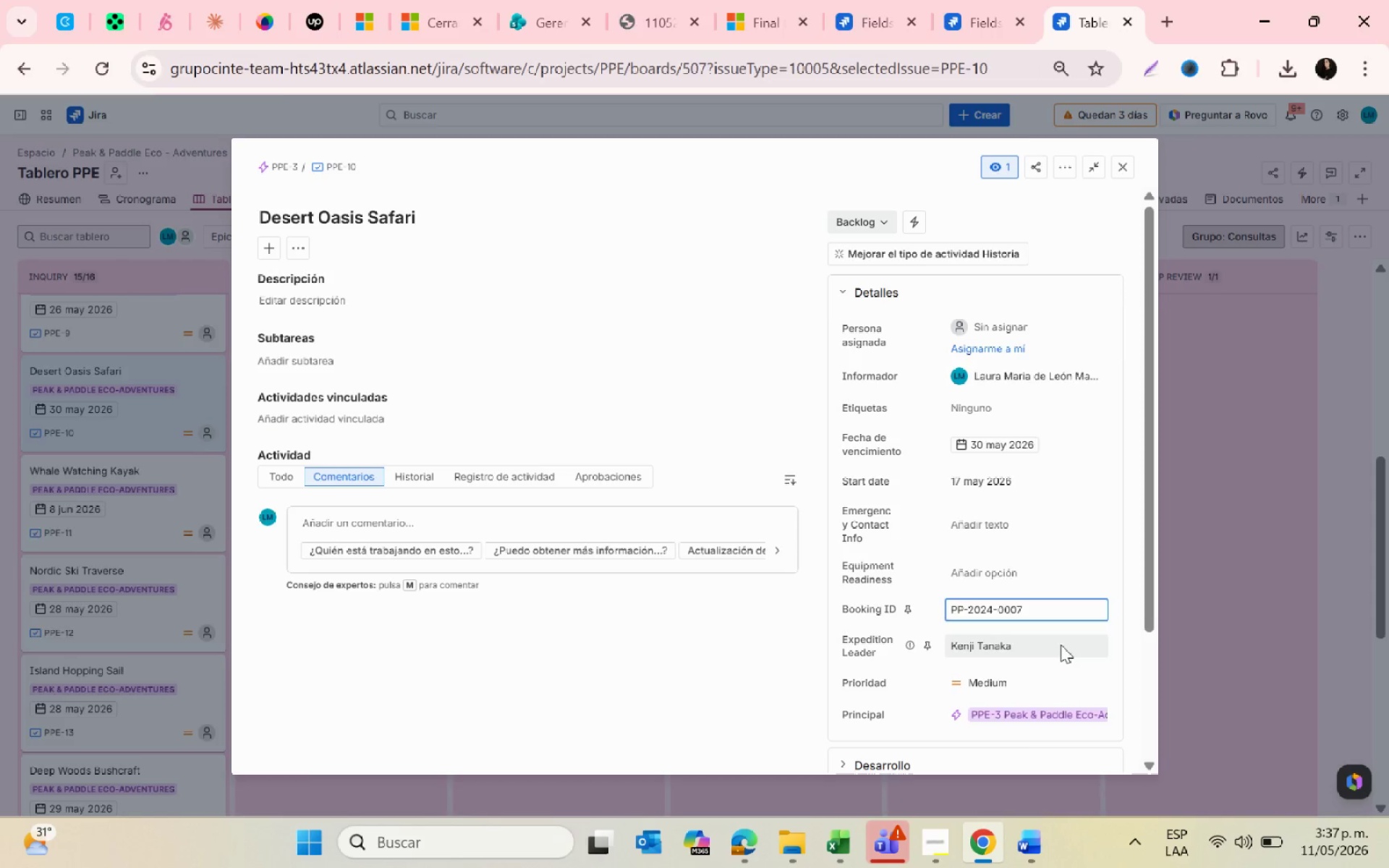 
key(Alt+Tab)
 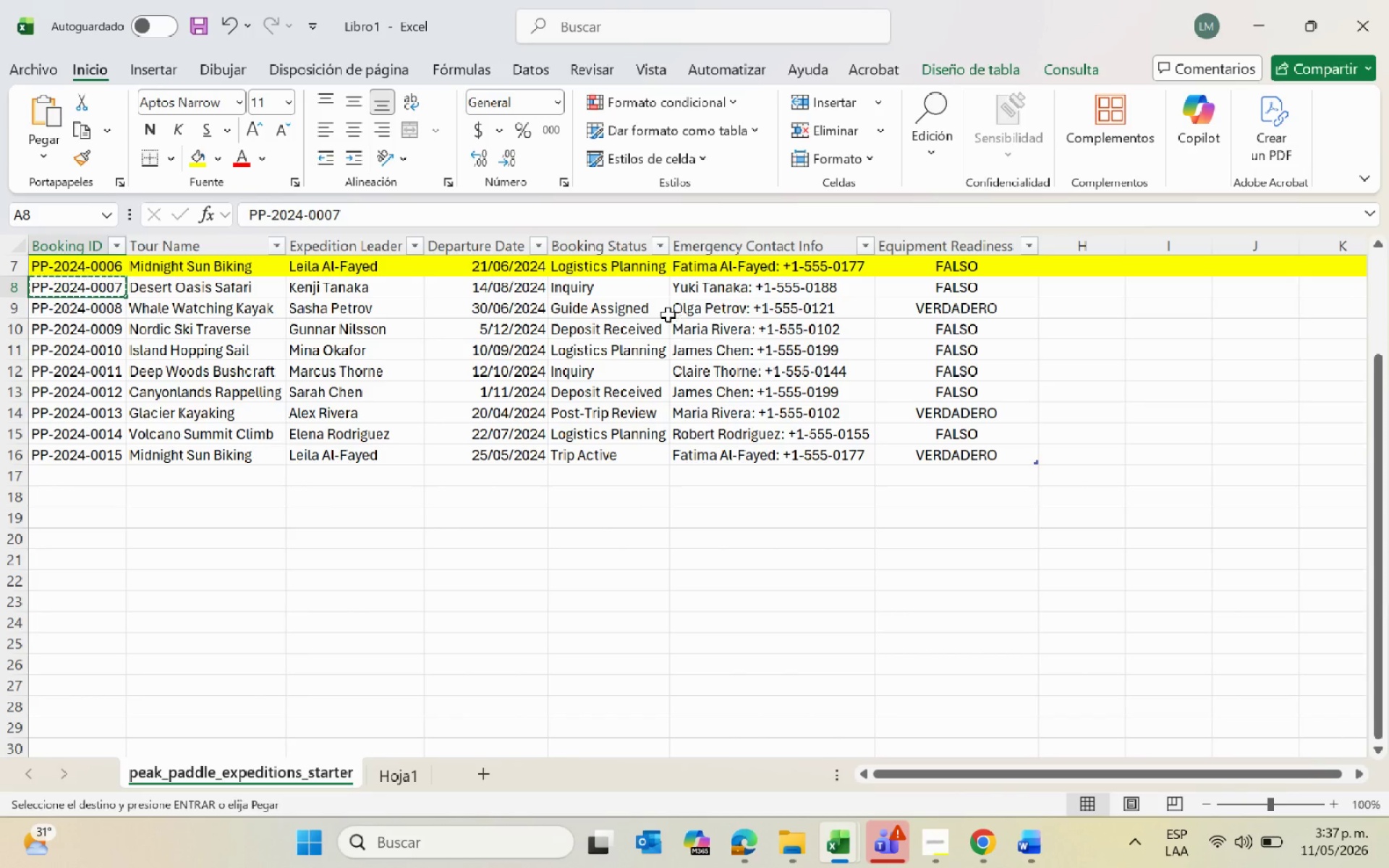 
left_click([728, 292])
 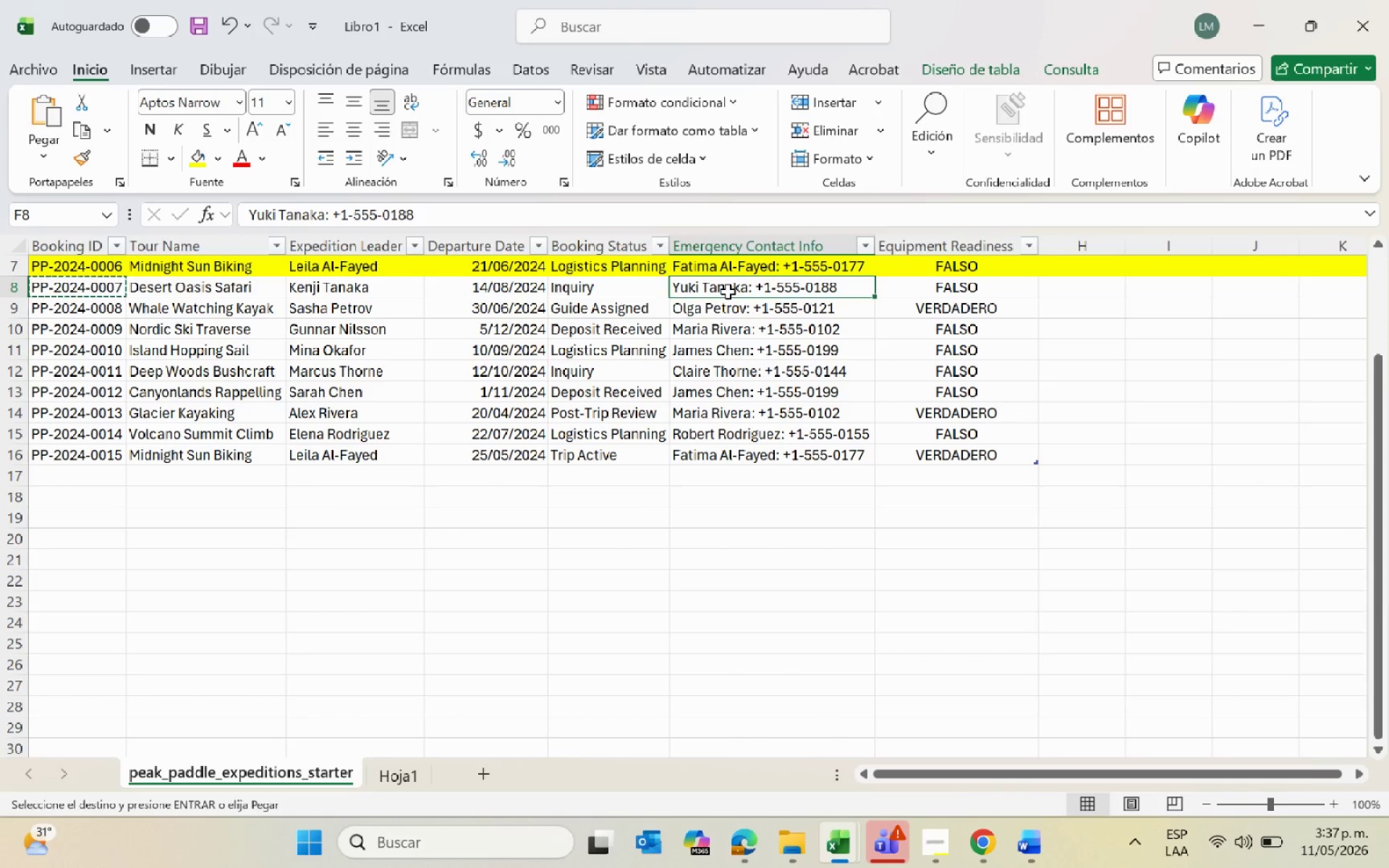 
key(Control+C)
 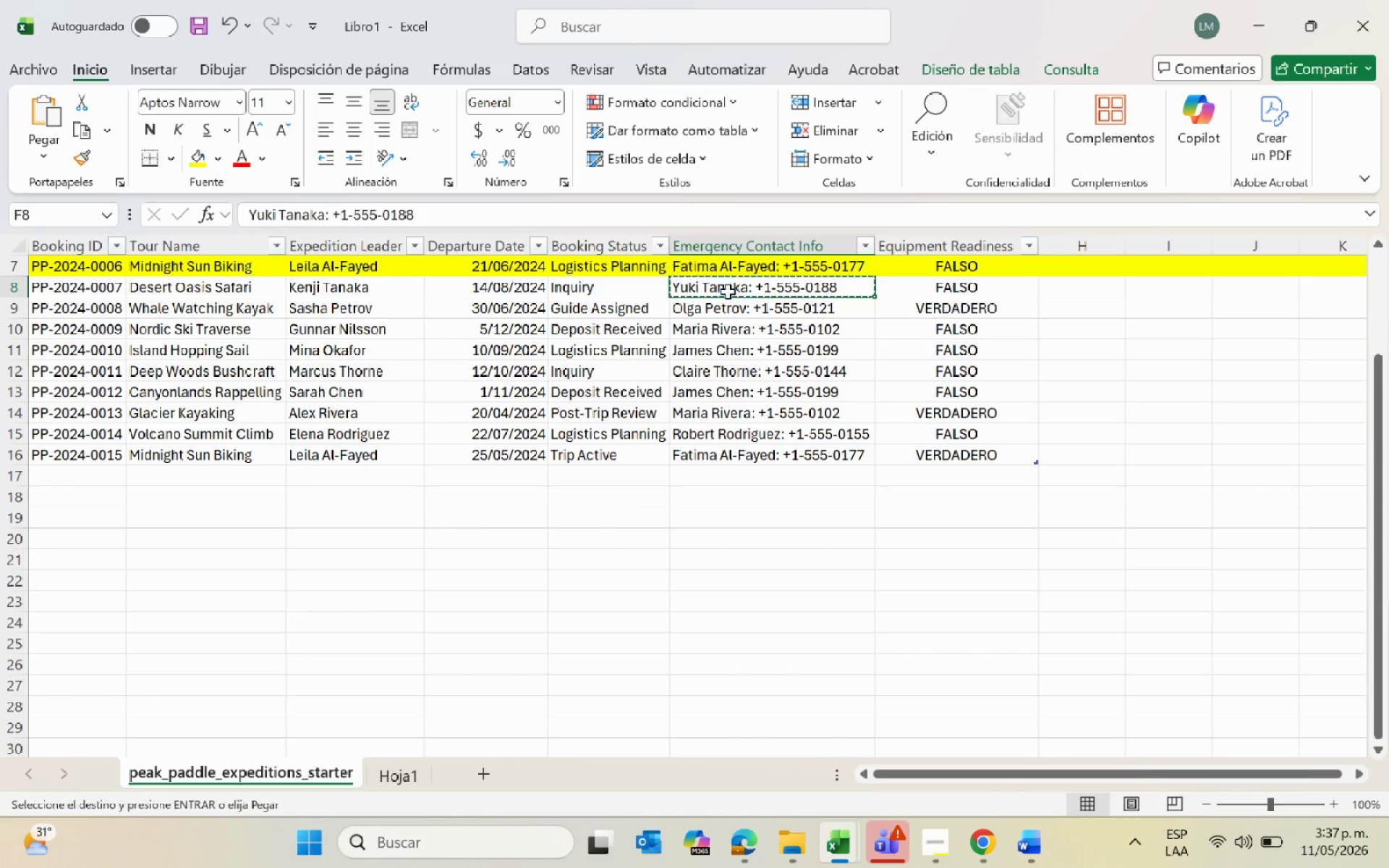 
key(Alt+AltLeft)
 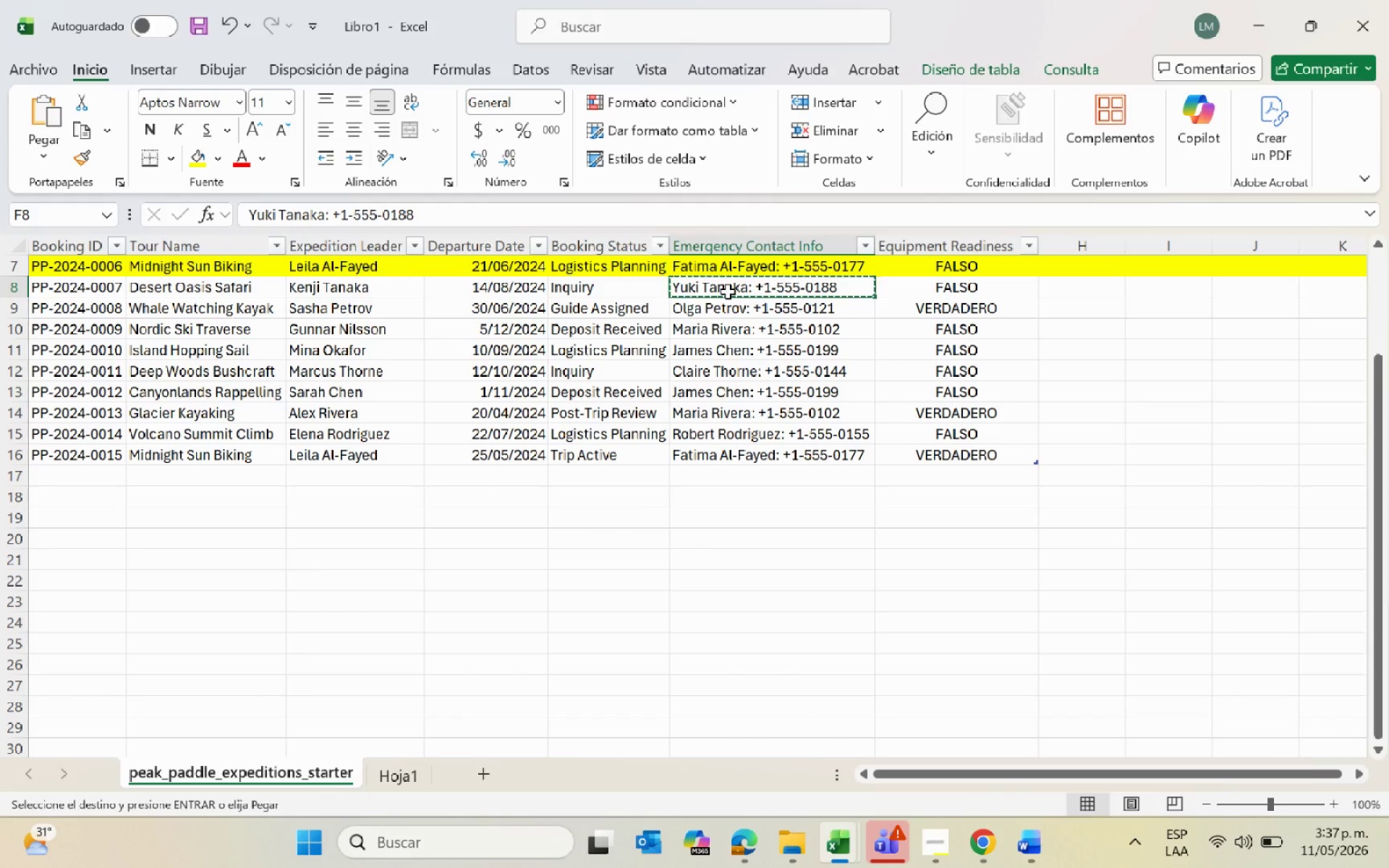 
key(Alt+Tab)
 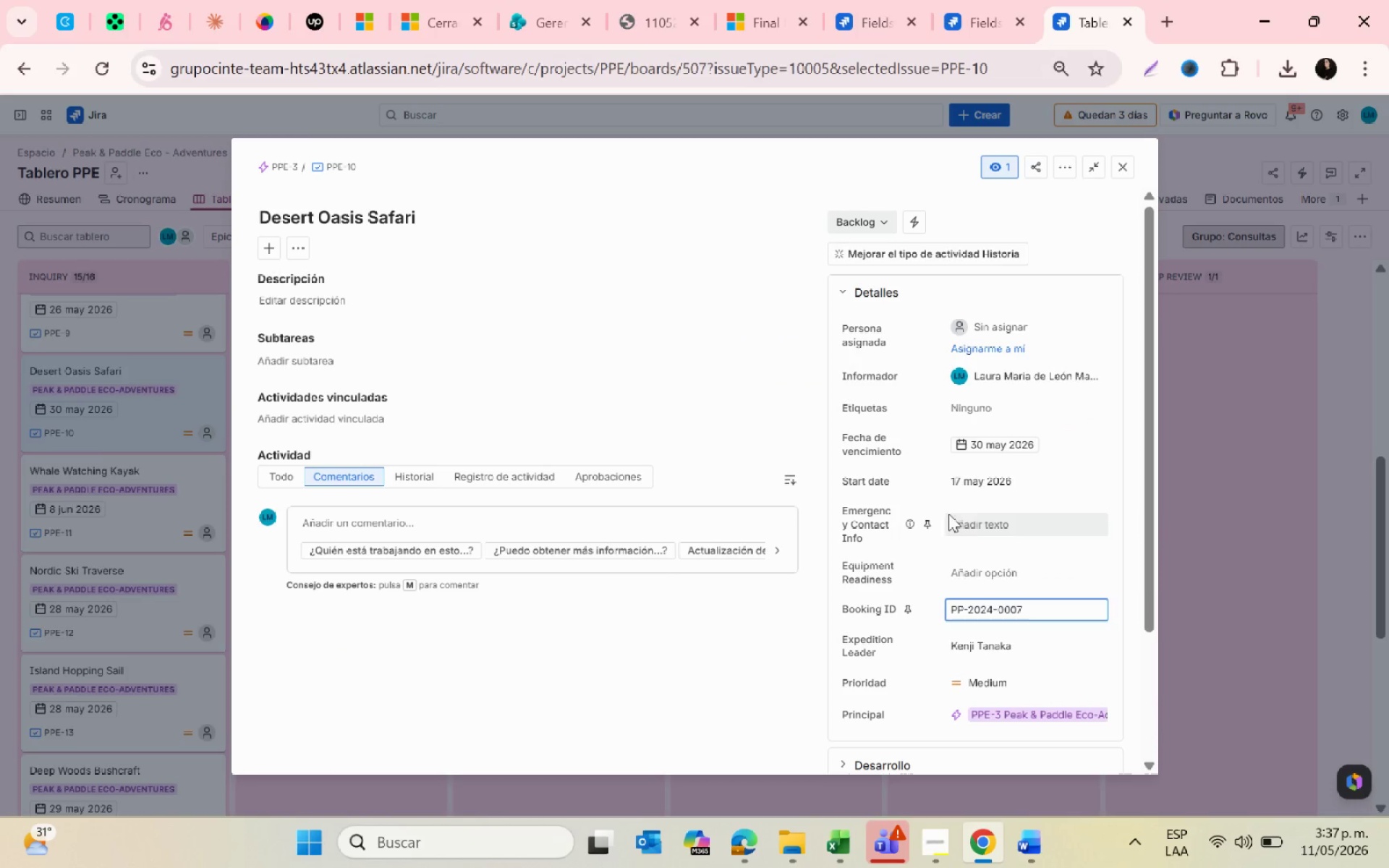 
left_click([972, 522])